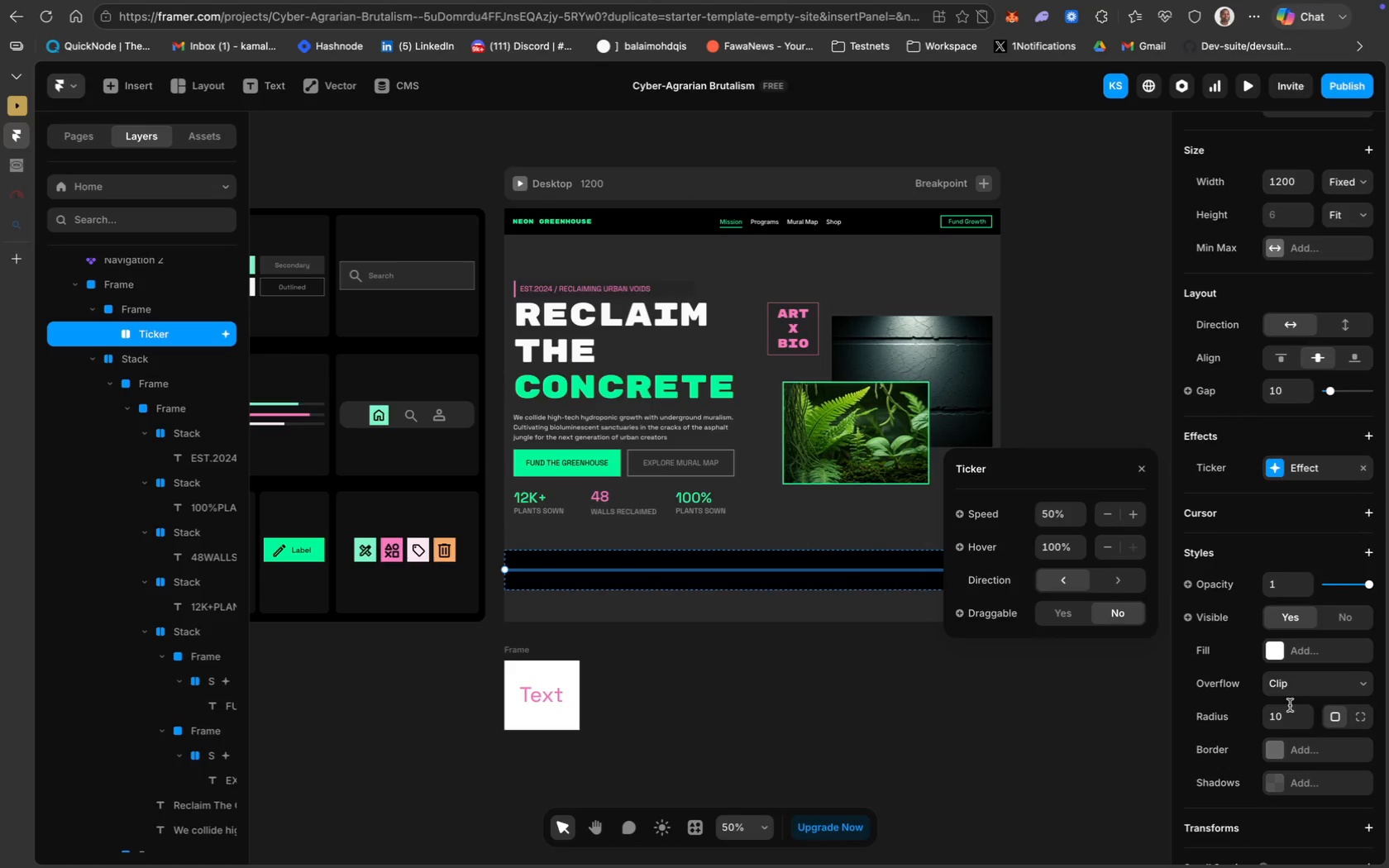 
scroll: coordinate [1250, 775], scroll_direction: down, amount: 22.0
 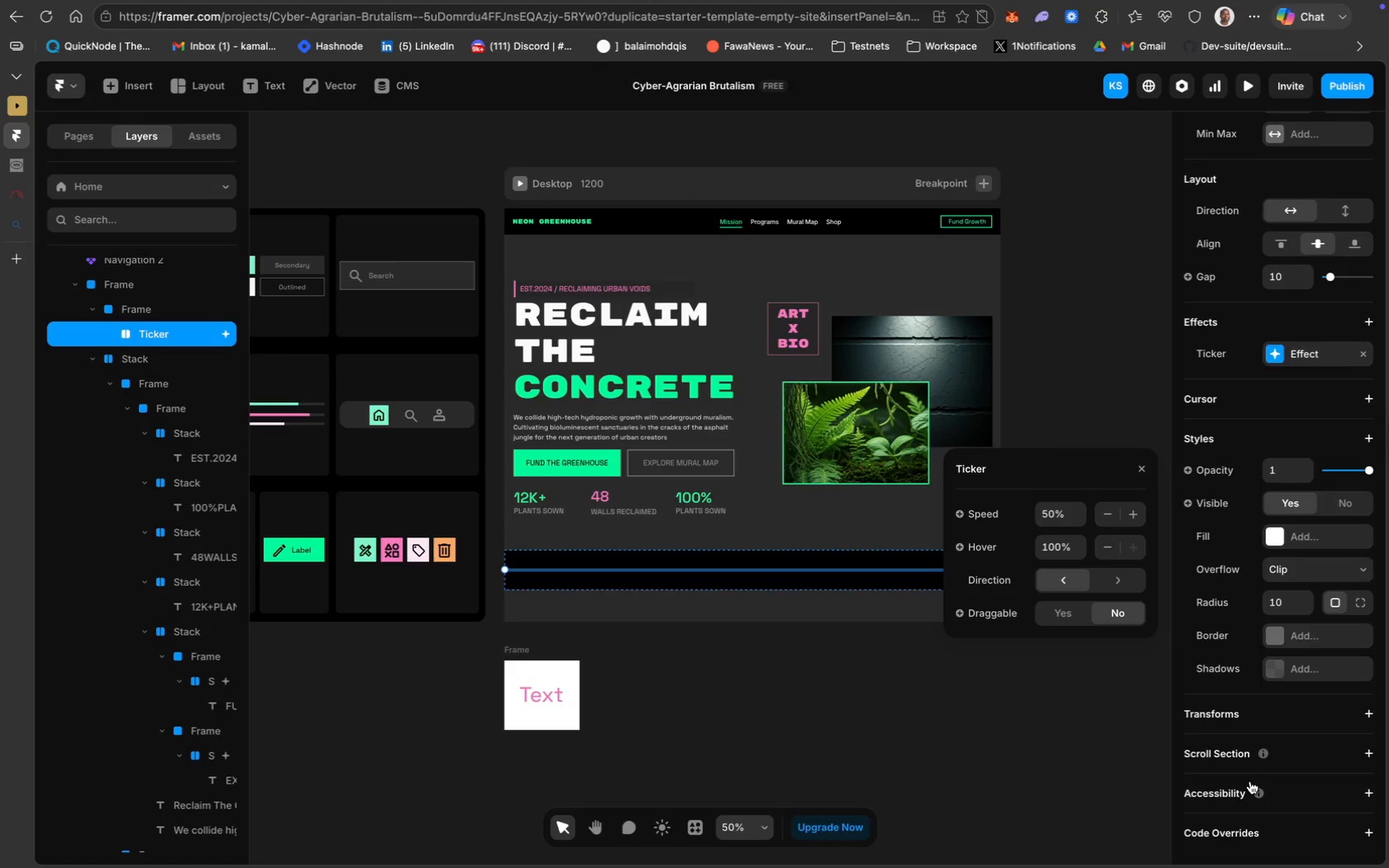 
scroll: coordinate [1295, 533], scroll_direction: up, amount: 28.0
 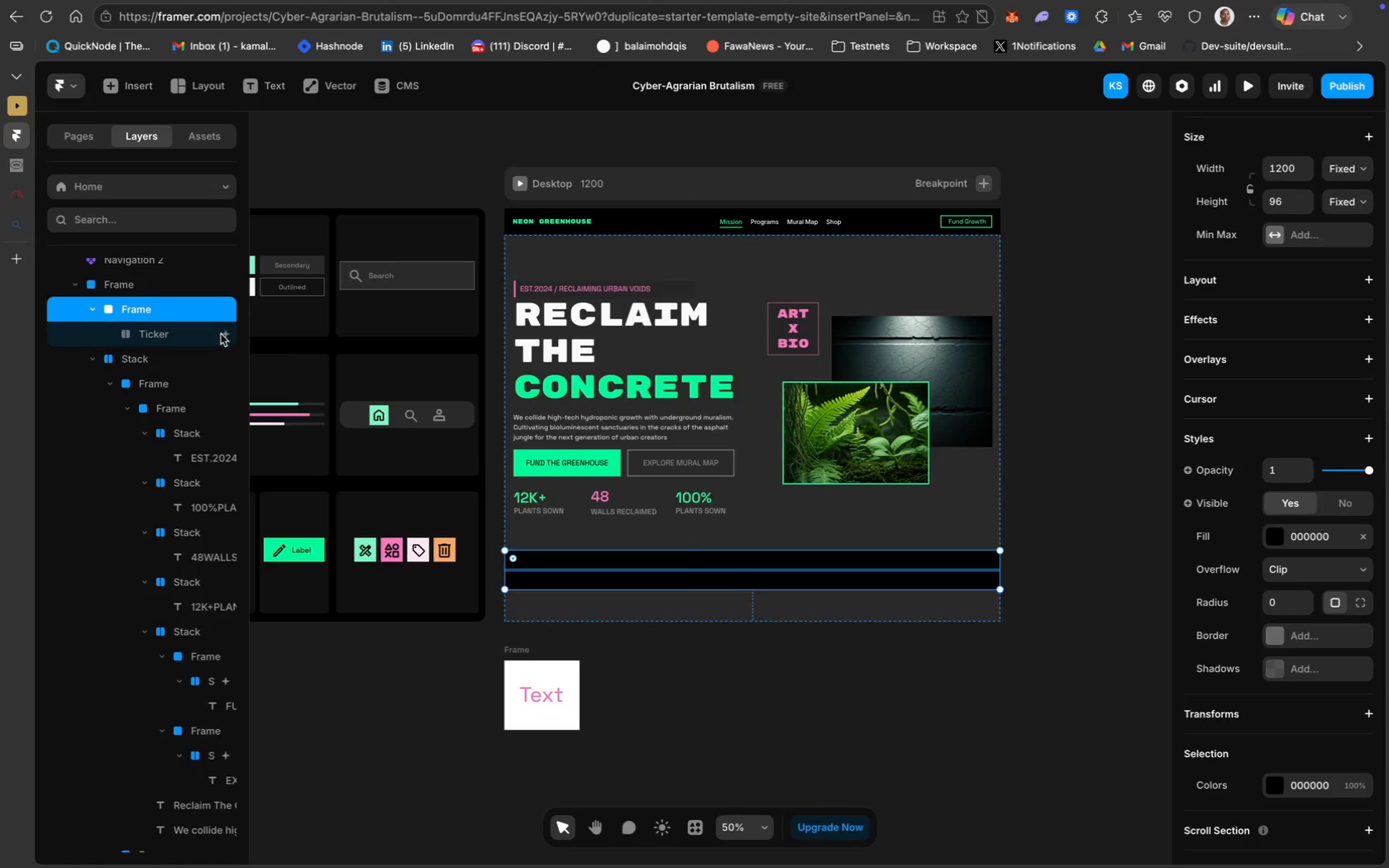 
wait(19.18)
 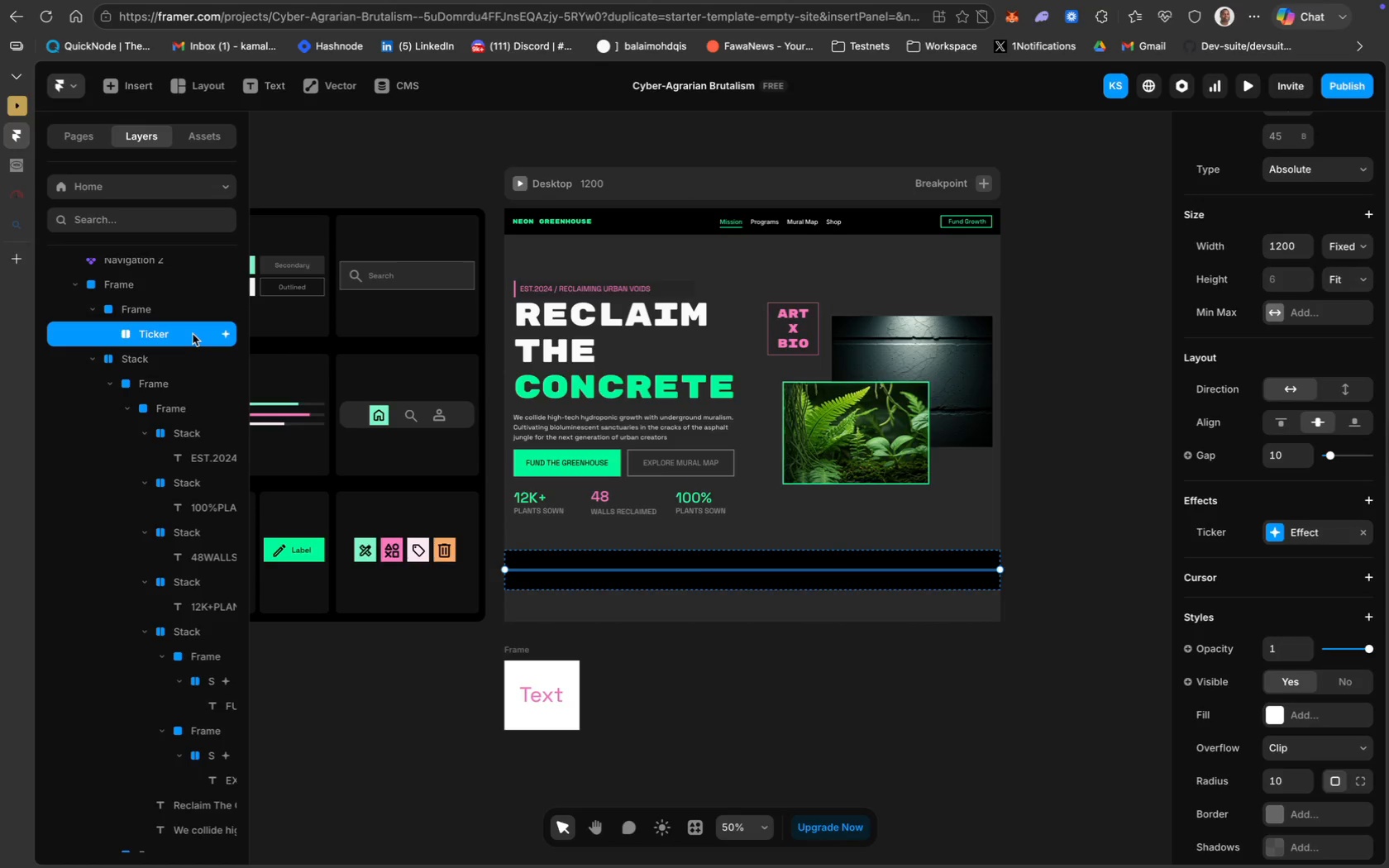 
key(Meta+Z)
 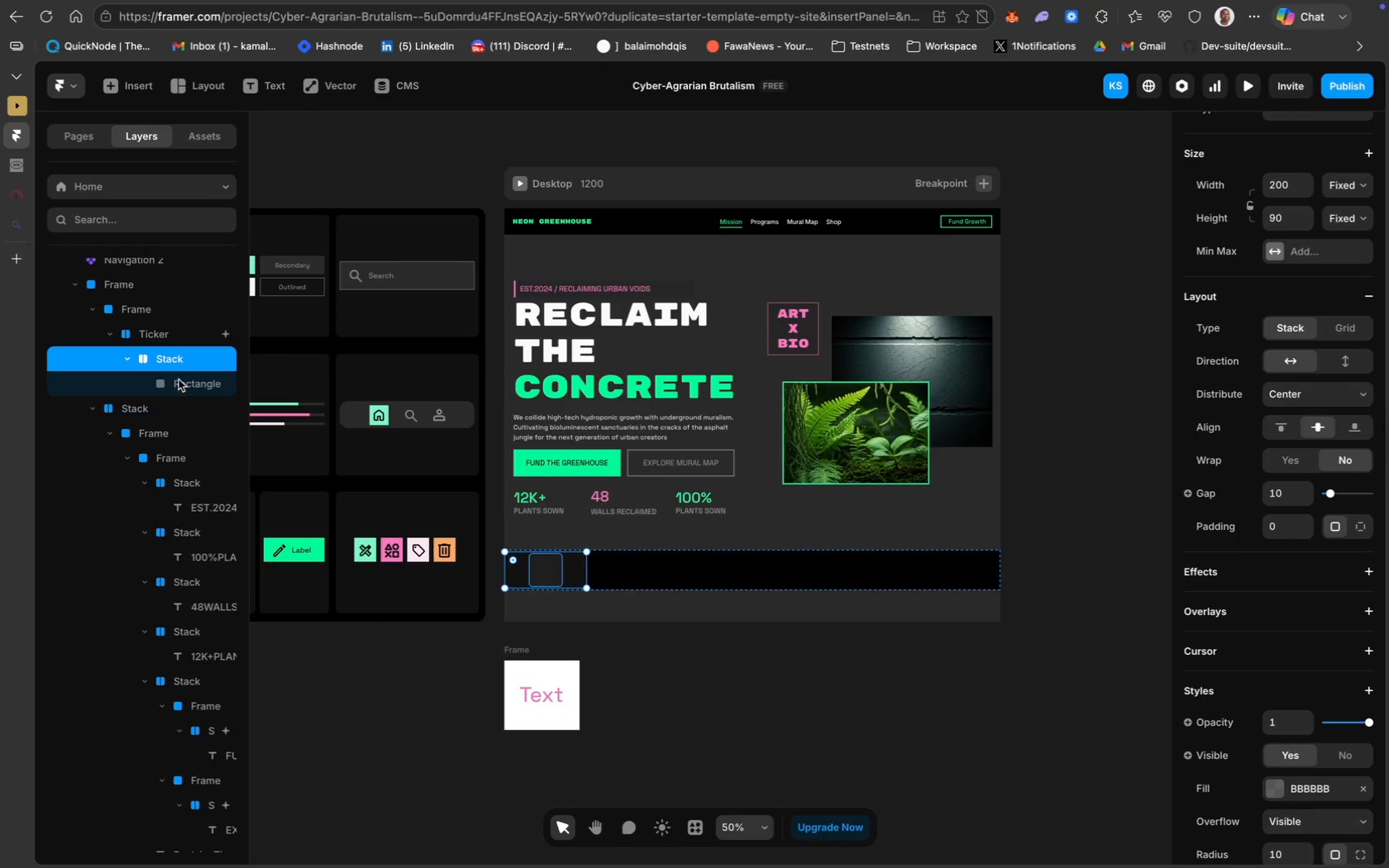 
left_click([188, 387])
 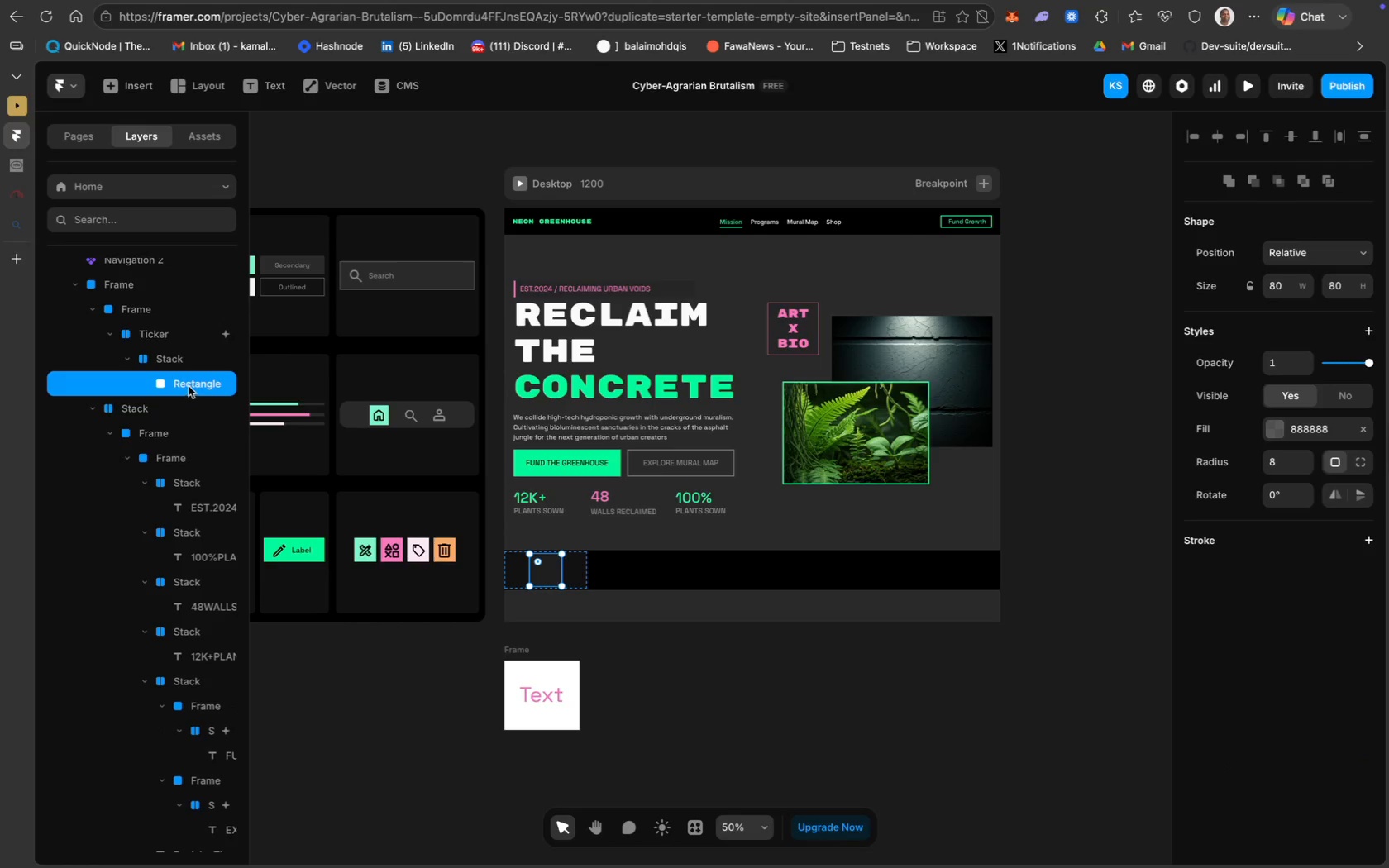 
double_click([189, 386])
 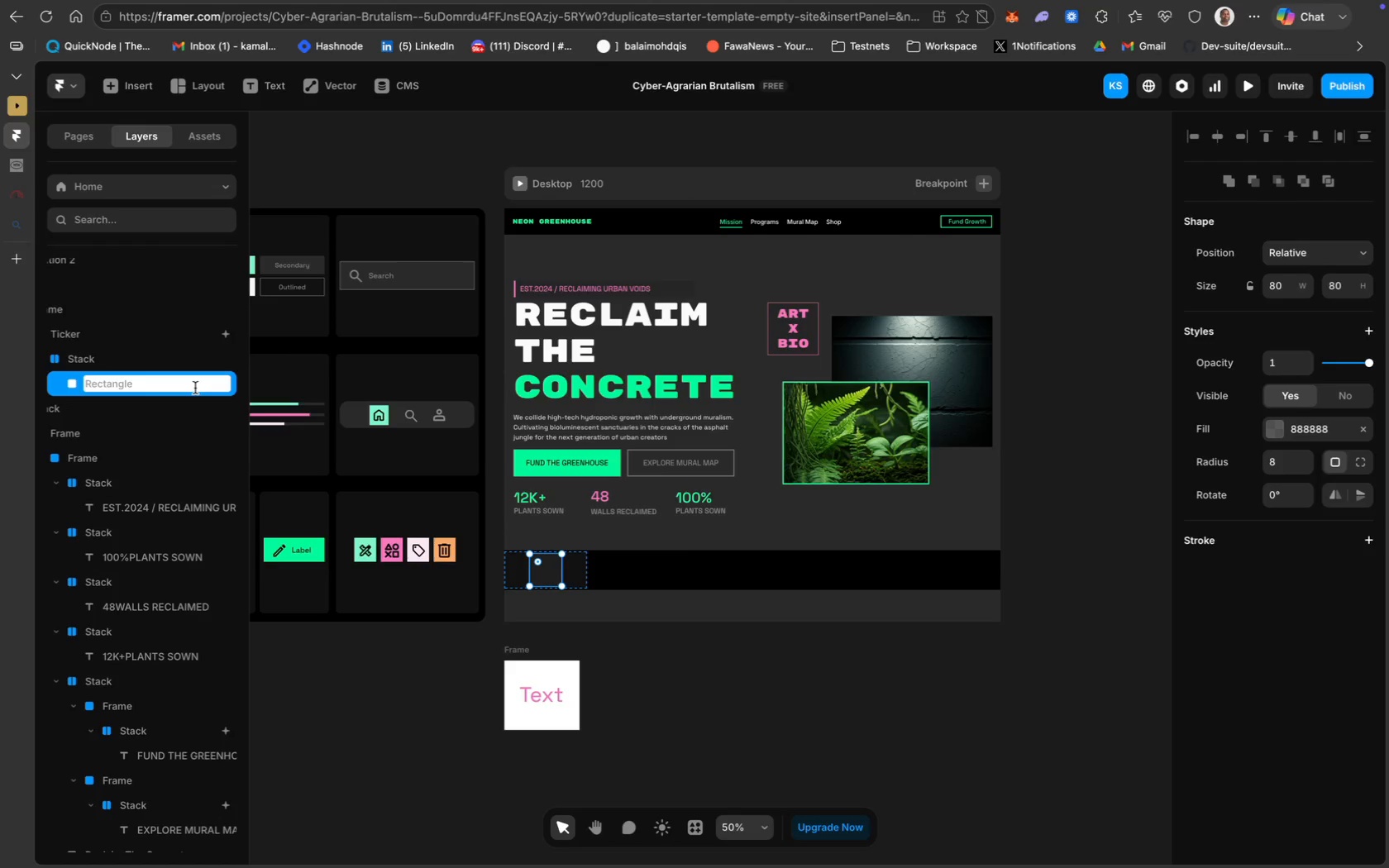 
wait(15.42)
 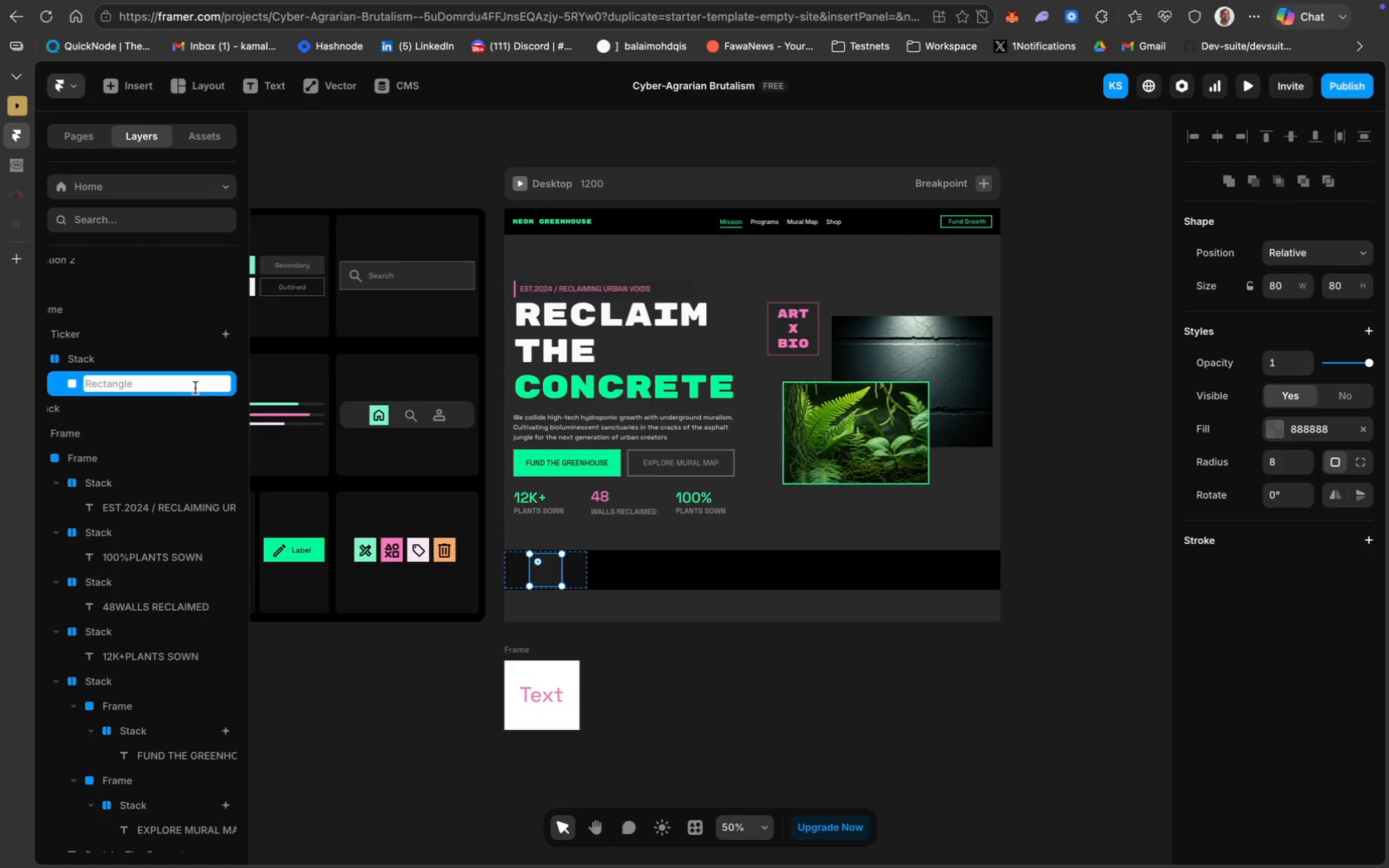 
double_click([546, 571])
 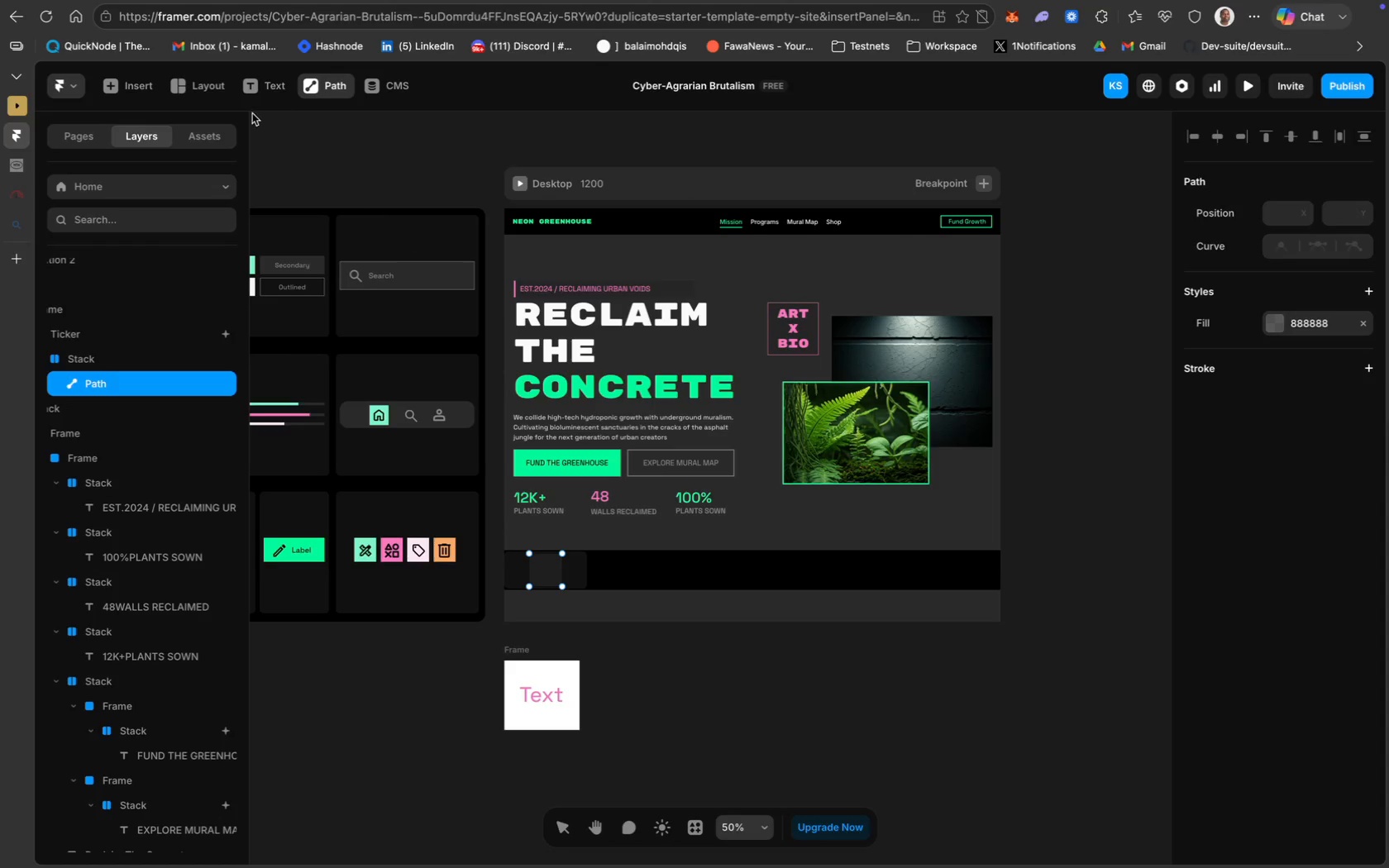 
left_click([270, 88])
 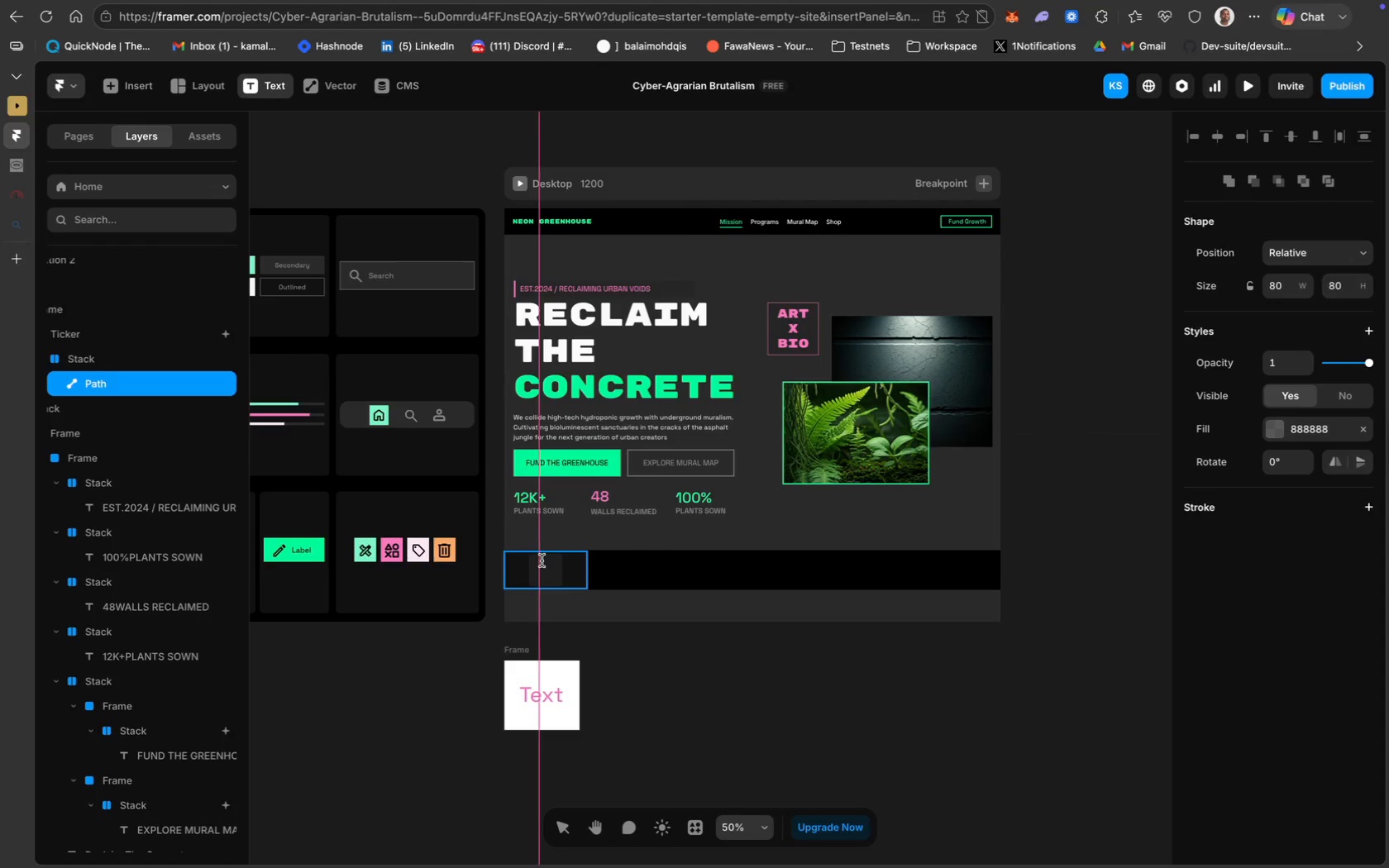 
left_click([536, 569])
 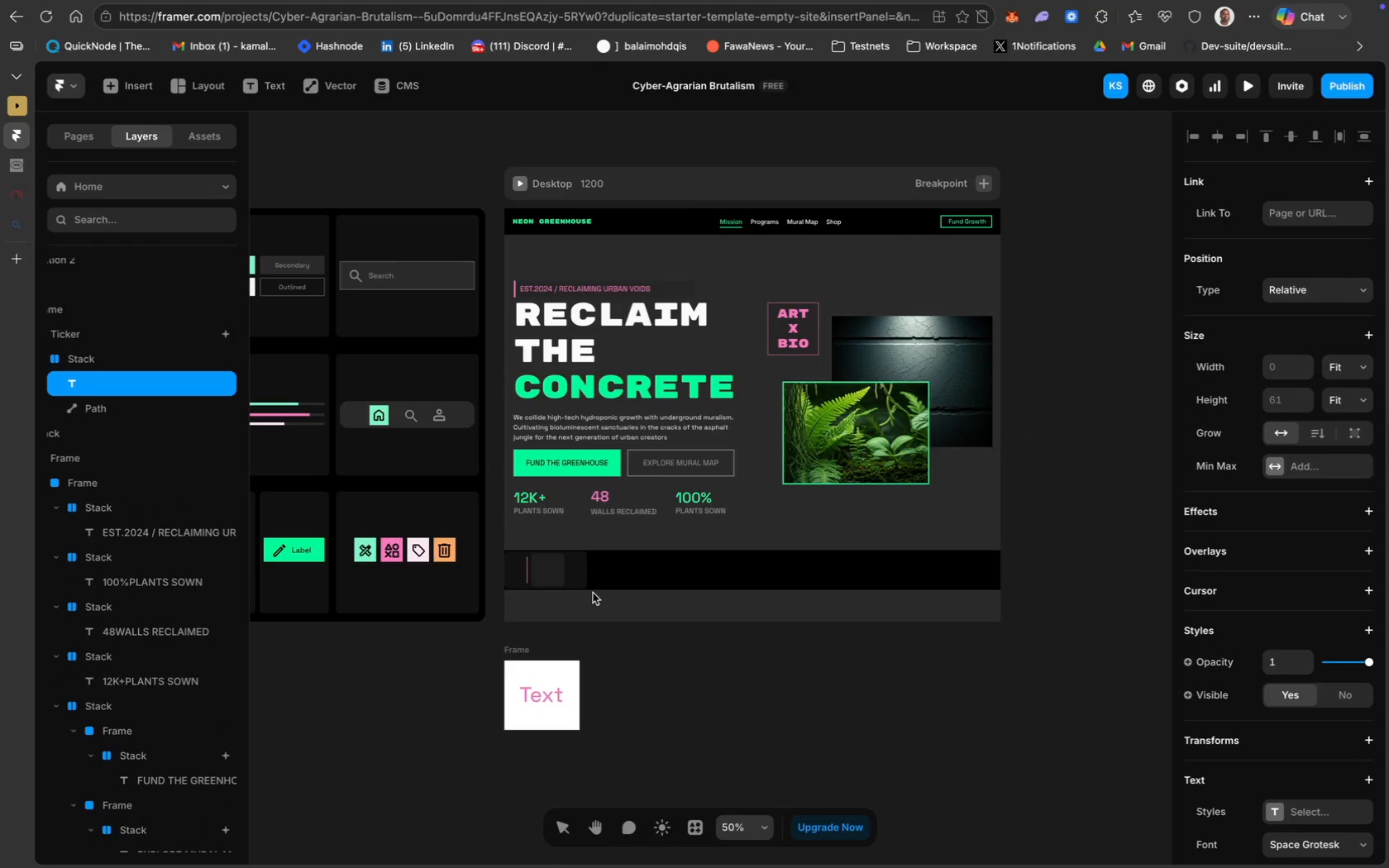 
key(CapsLock)
 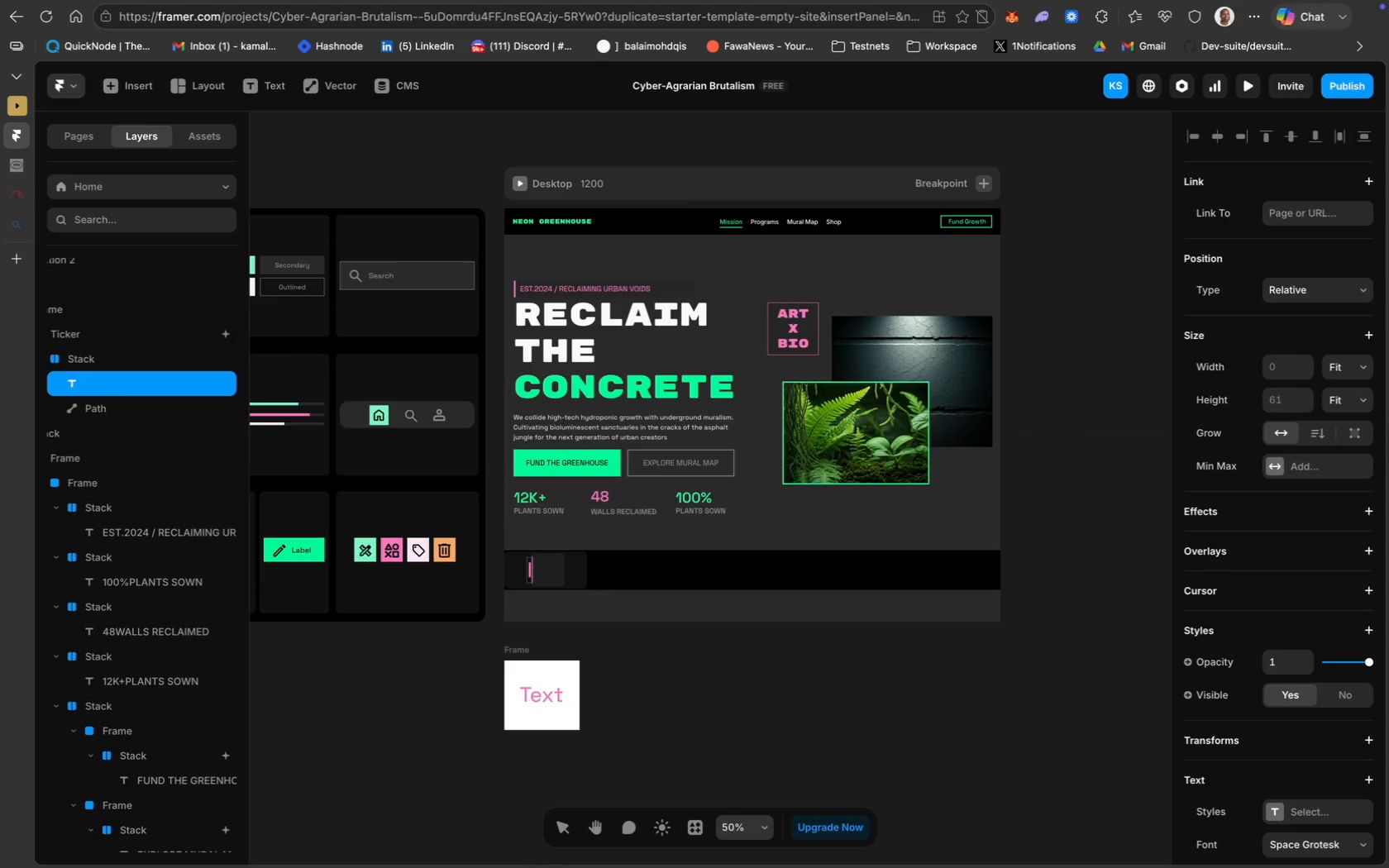 
key(I)
 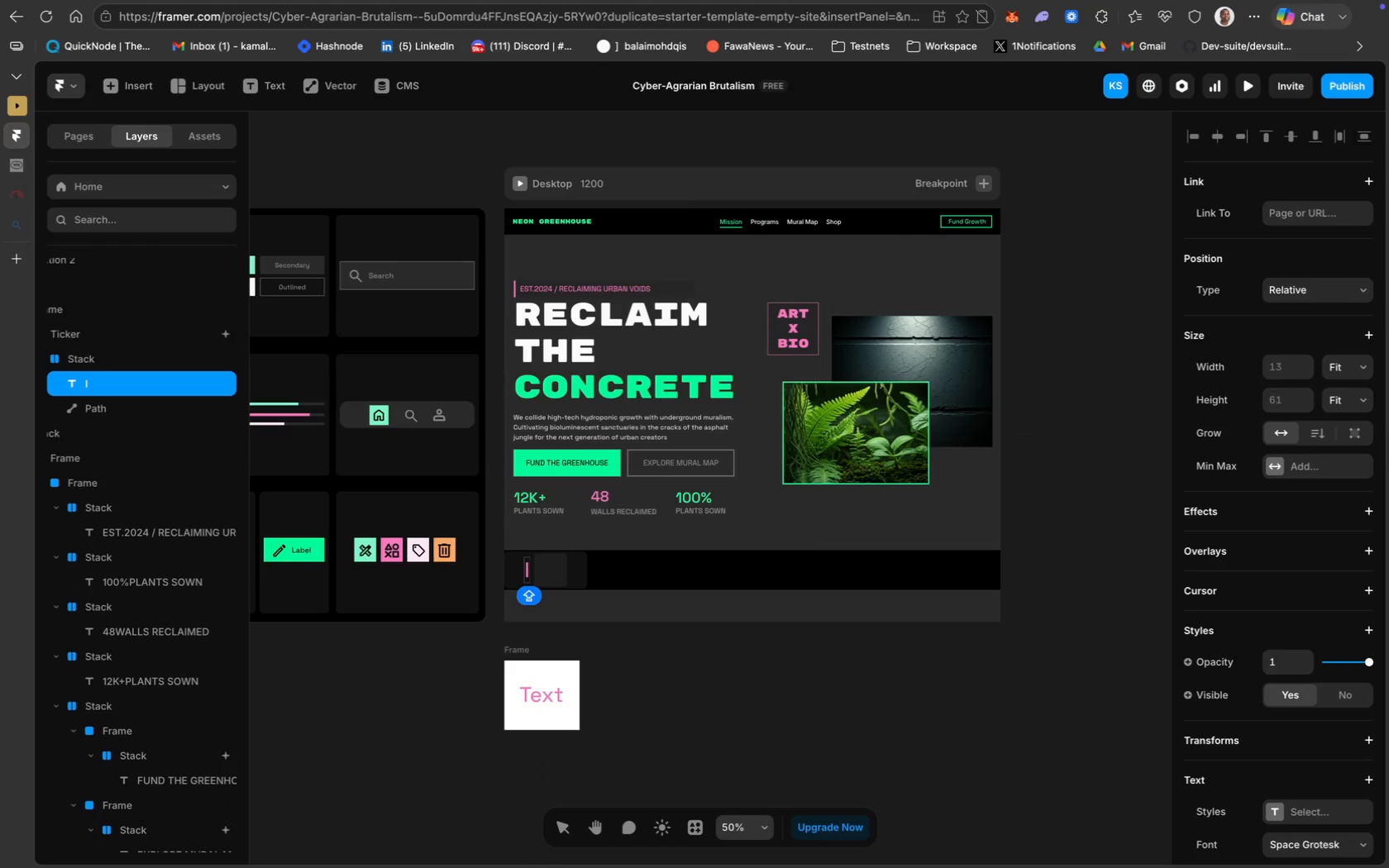 
key(CapsLock)
 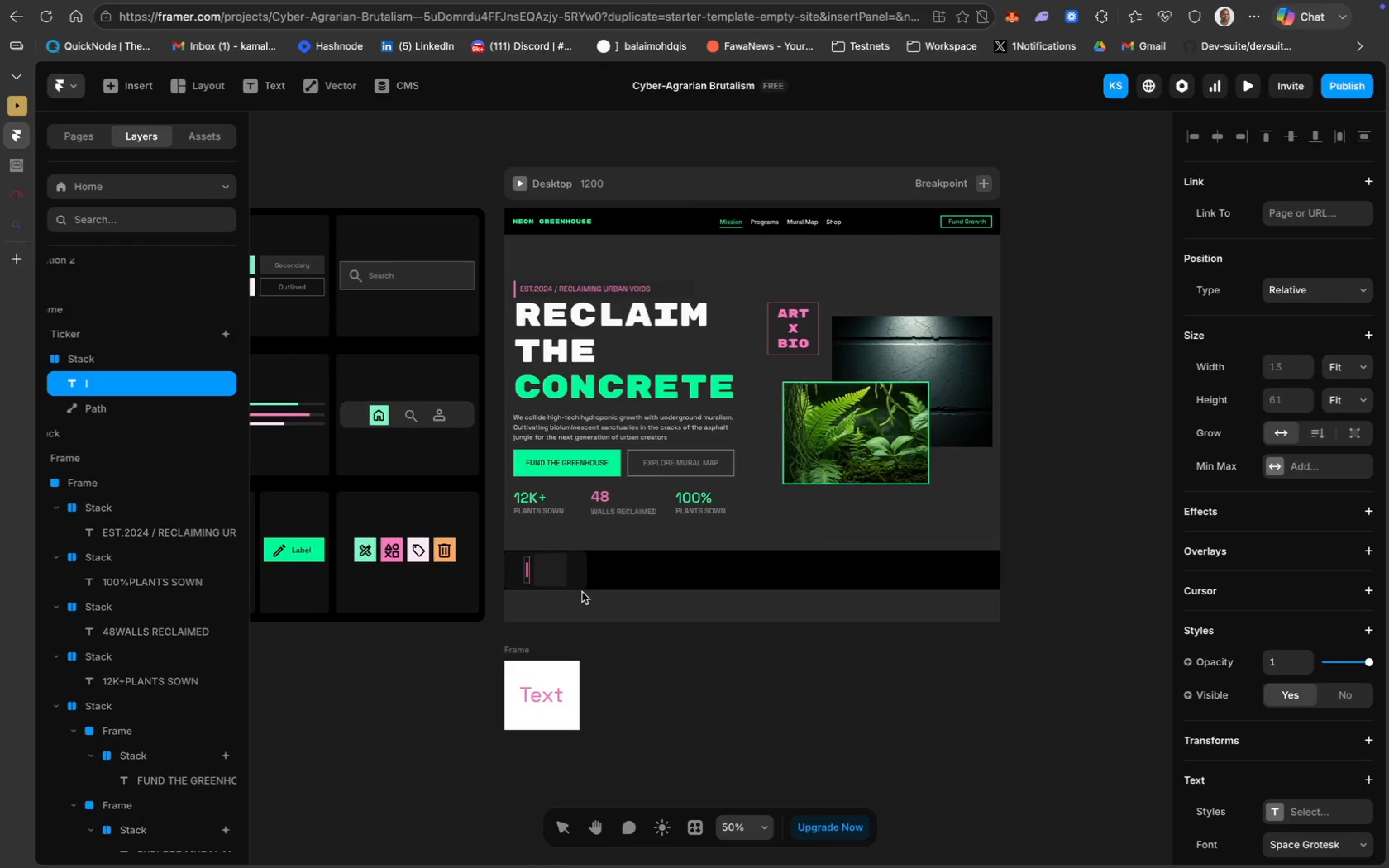 
key(Meta+Z)
 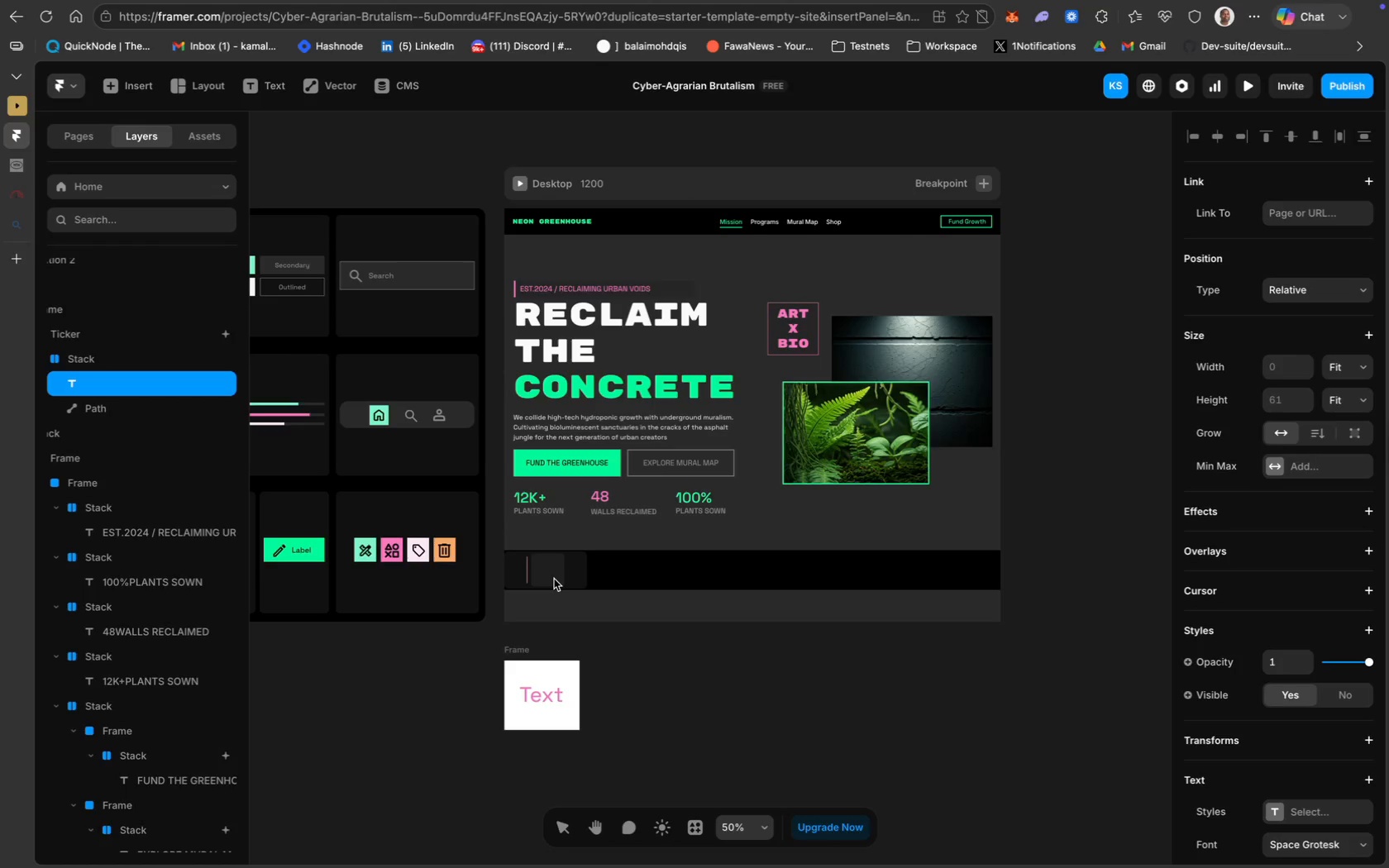 
mouse_move([544, 573])
 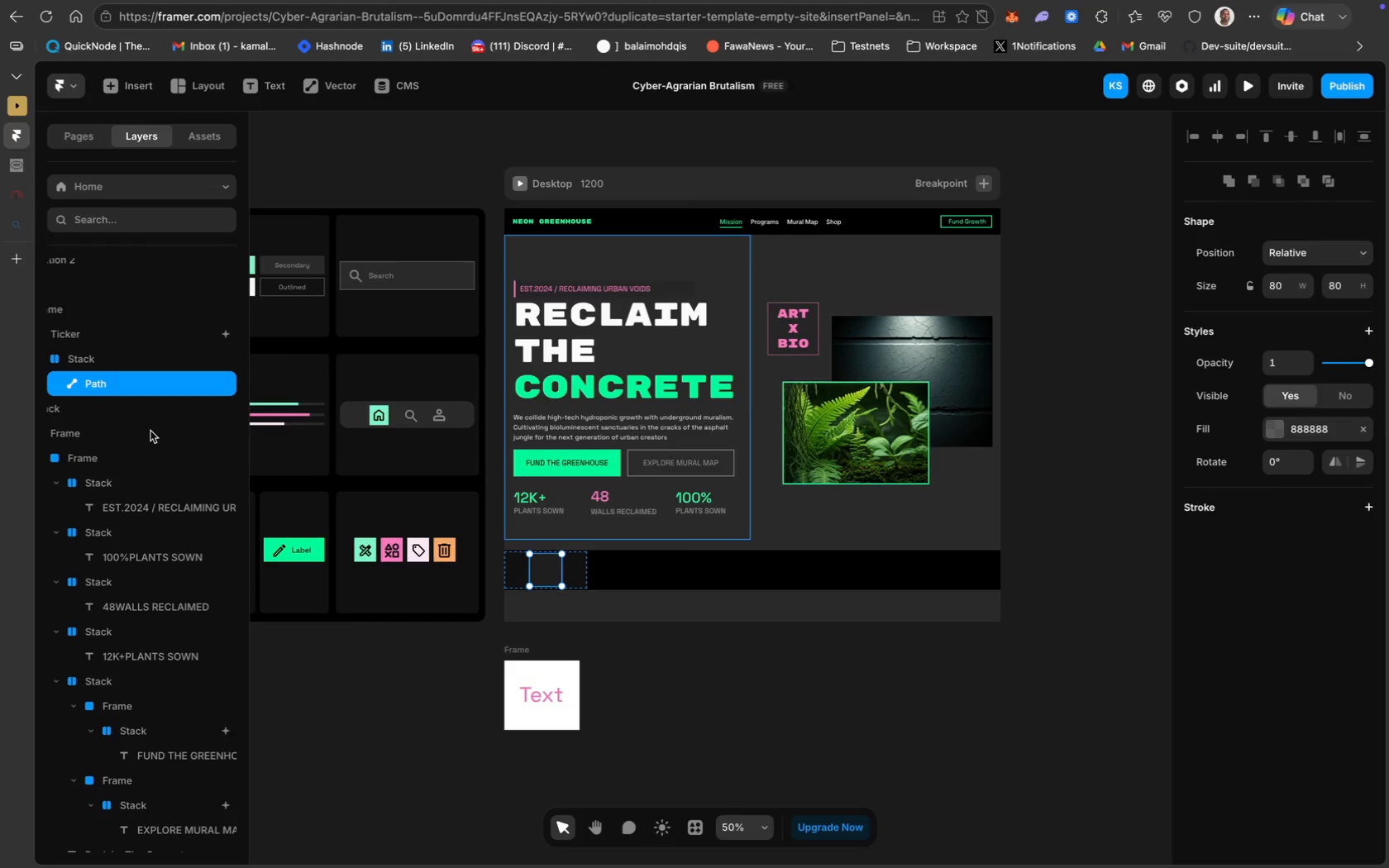 
scroll: coordinate [150, 431], scroll_direction: up, amount: 11.0
 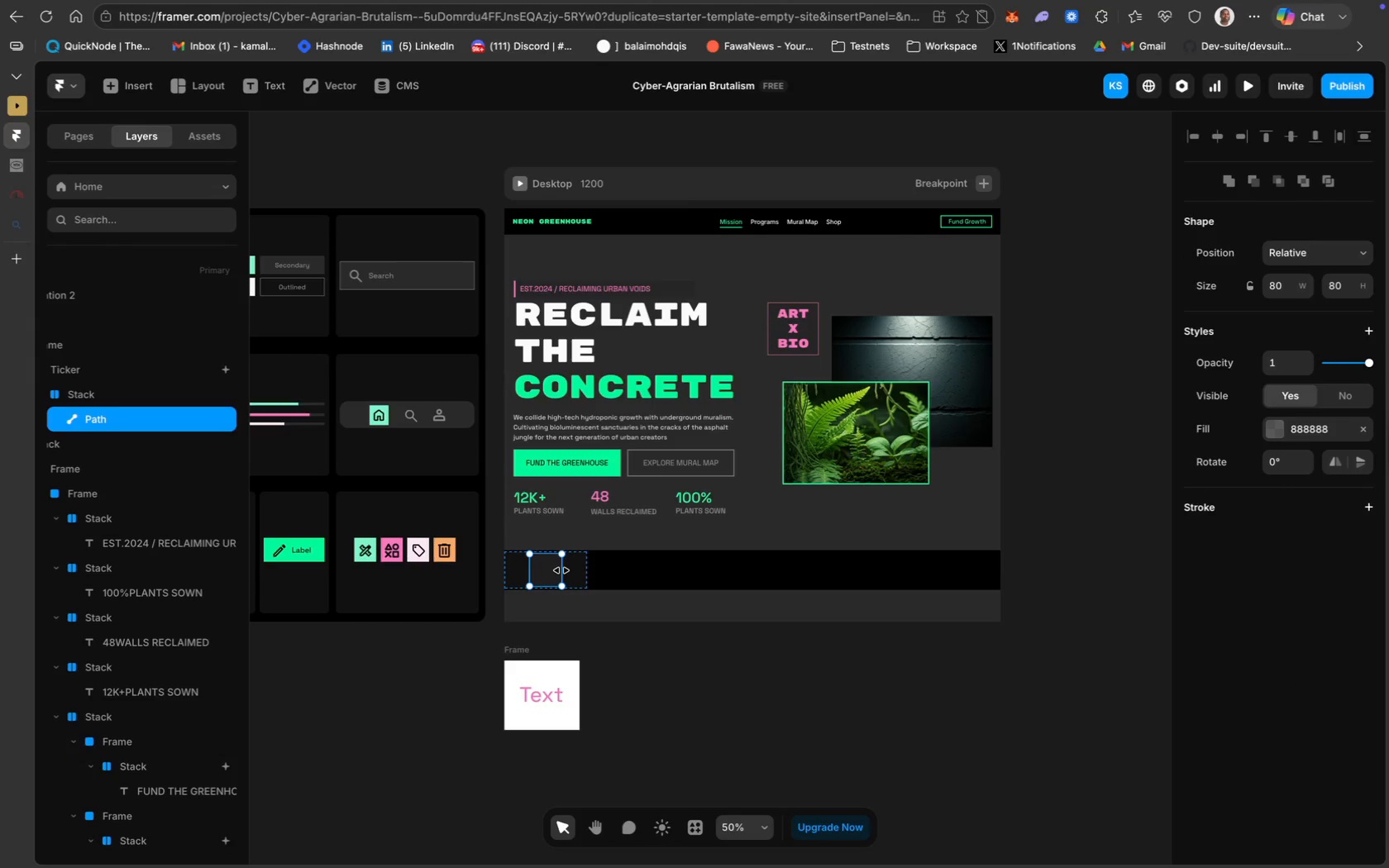 
left_click([547, 571])
 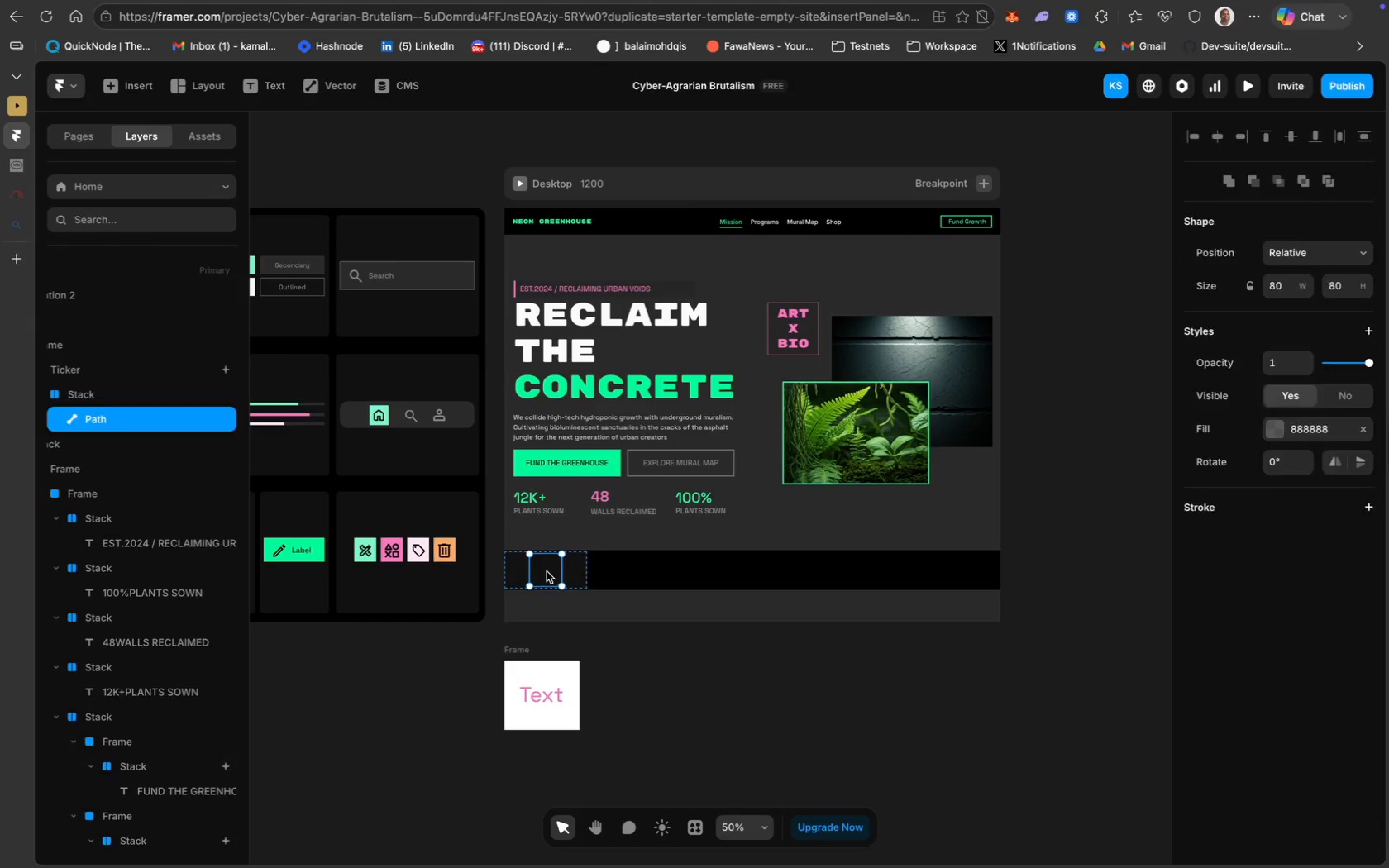 
key(Backspace)
 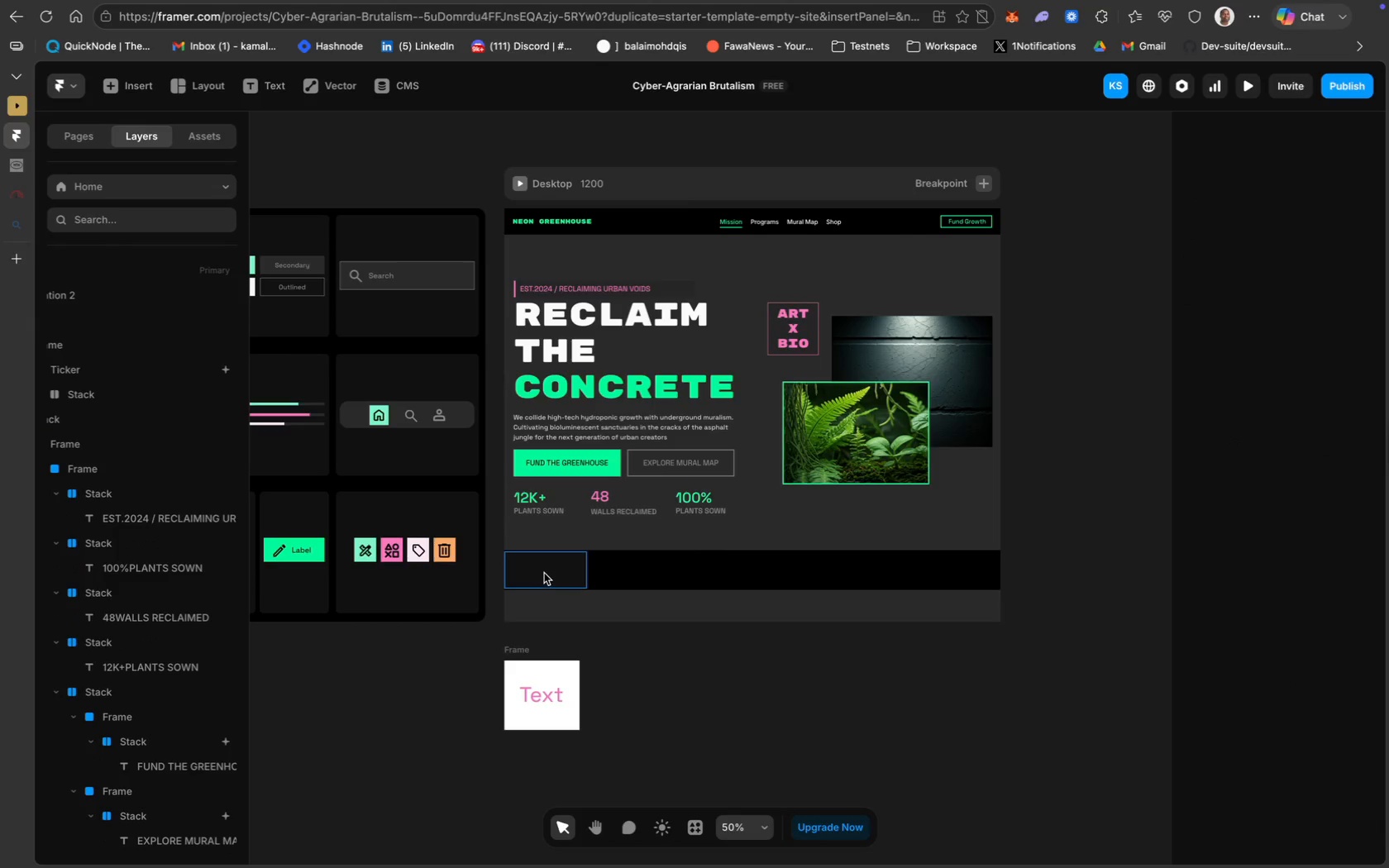 
left_click([544, 573])
 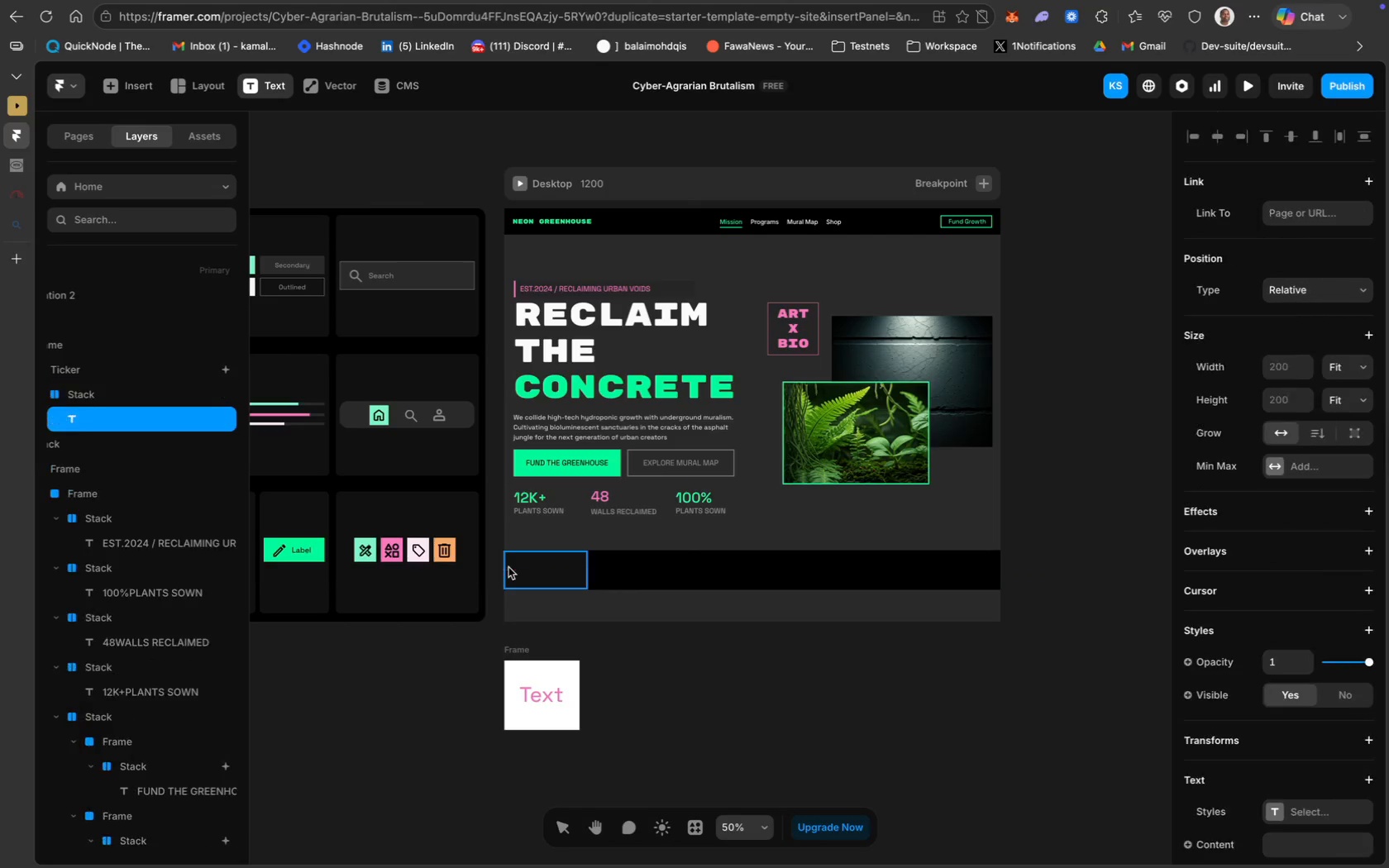 
wait(7.04)
 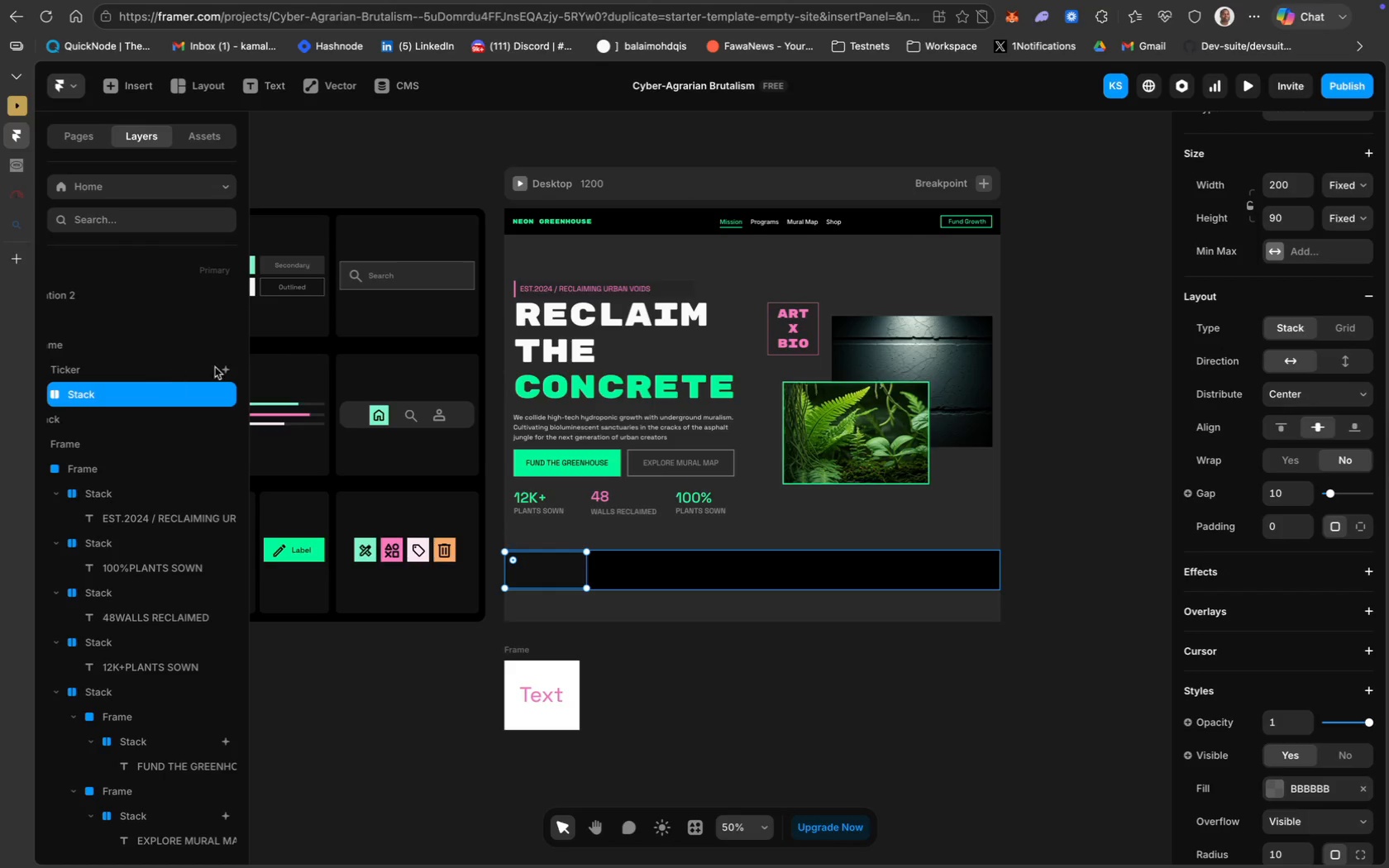 
type(Inn)
key(Backspace)
key(Backspace)
key(Backspace)
type(INNOVATION)
 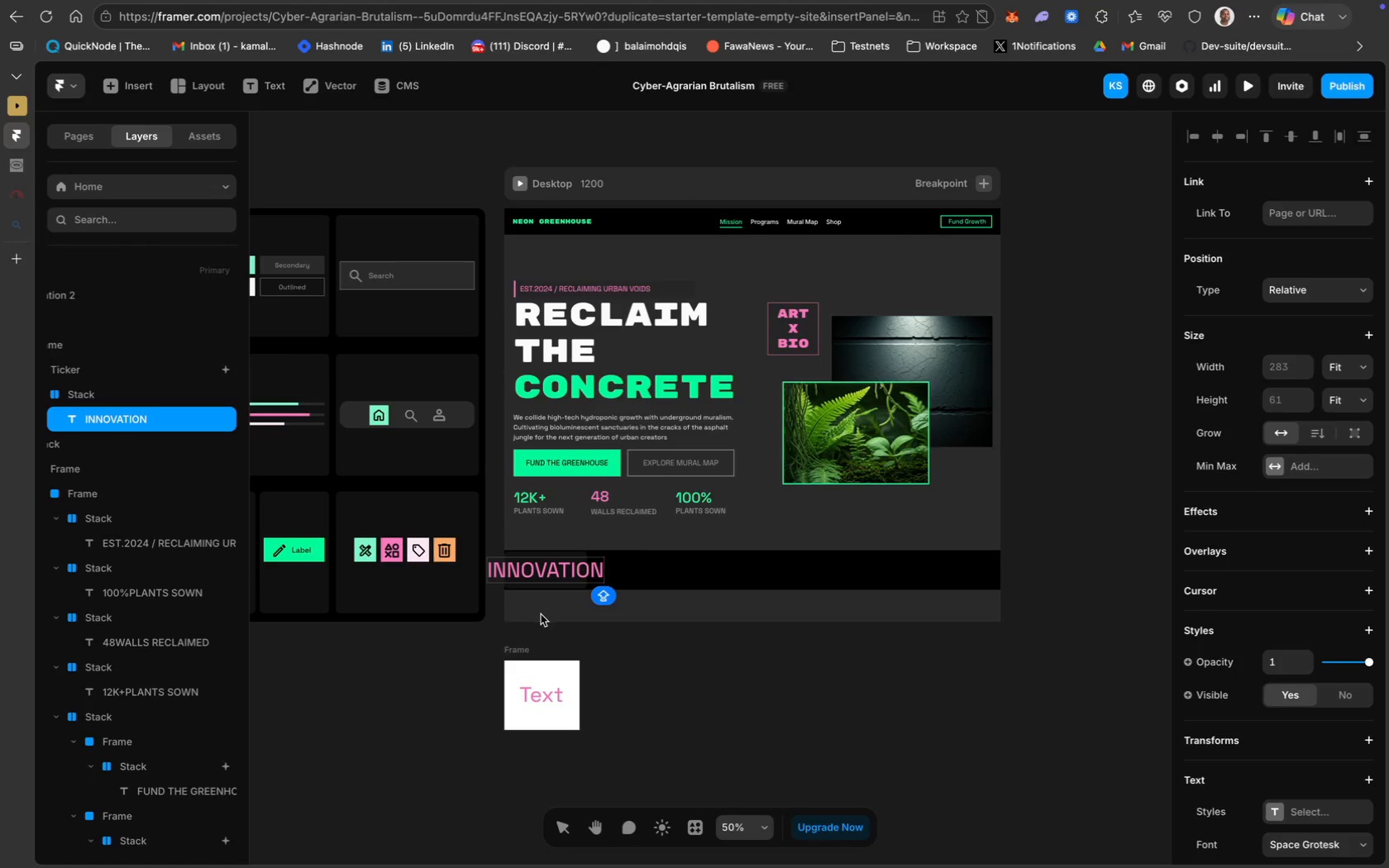 
key(Meta+A)
 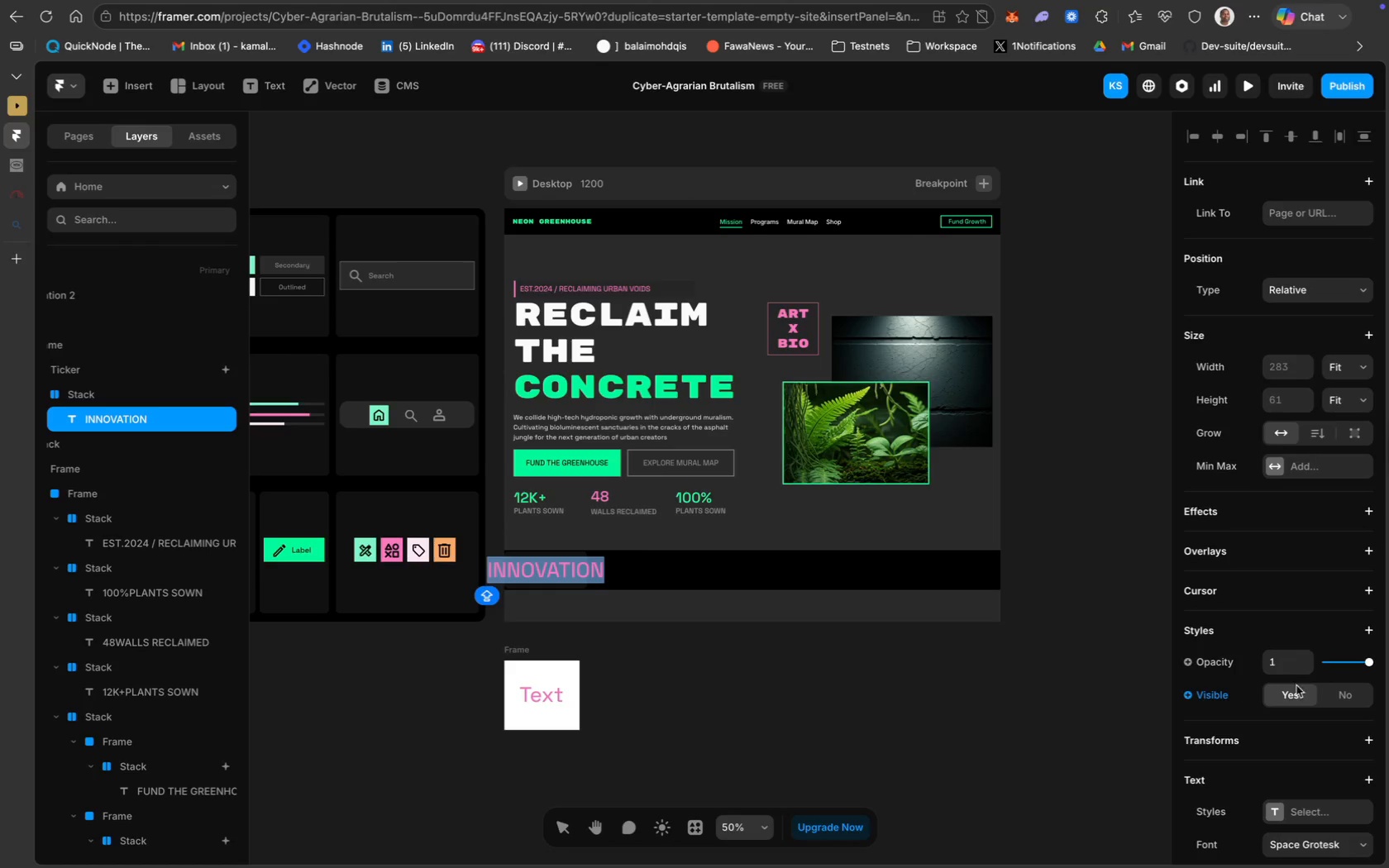 
scroll: coordinate [1353, 597], scroll_direction: down, amount: 32.0
 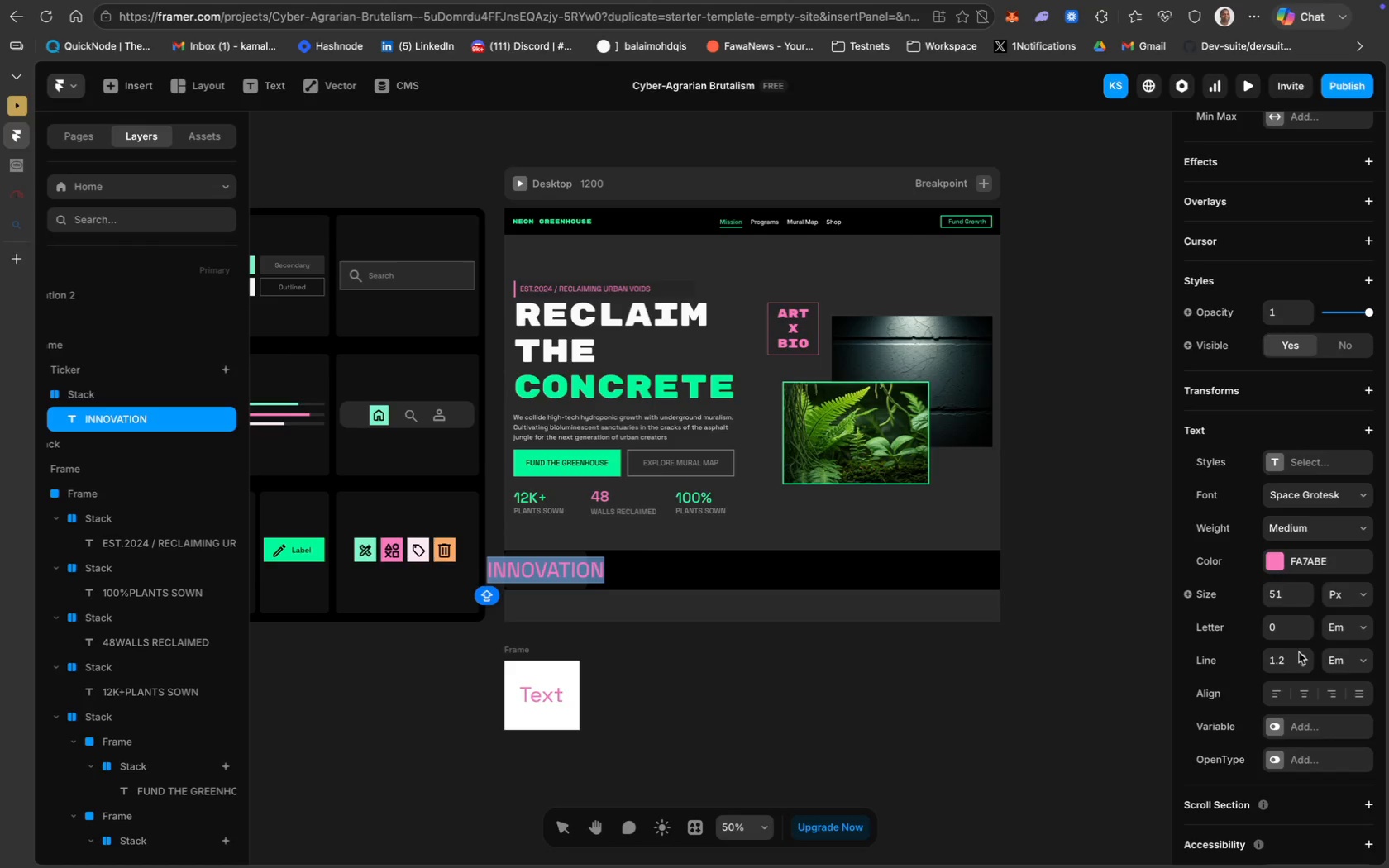 
wait(8.77)
 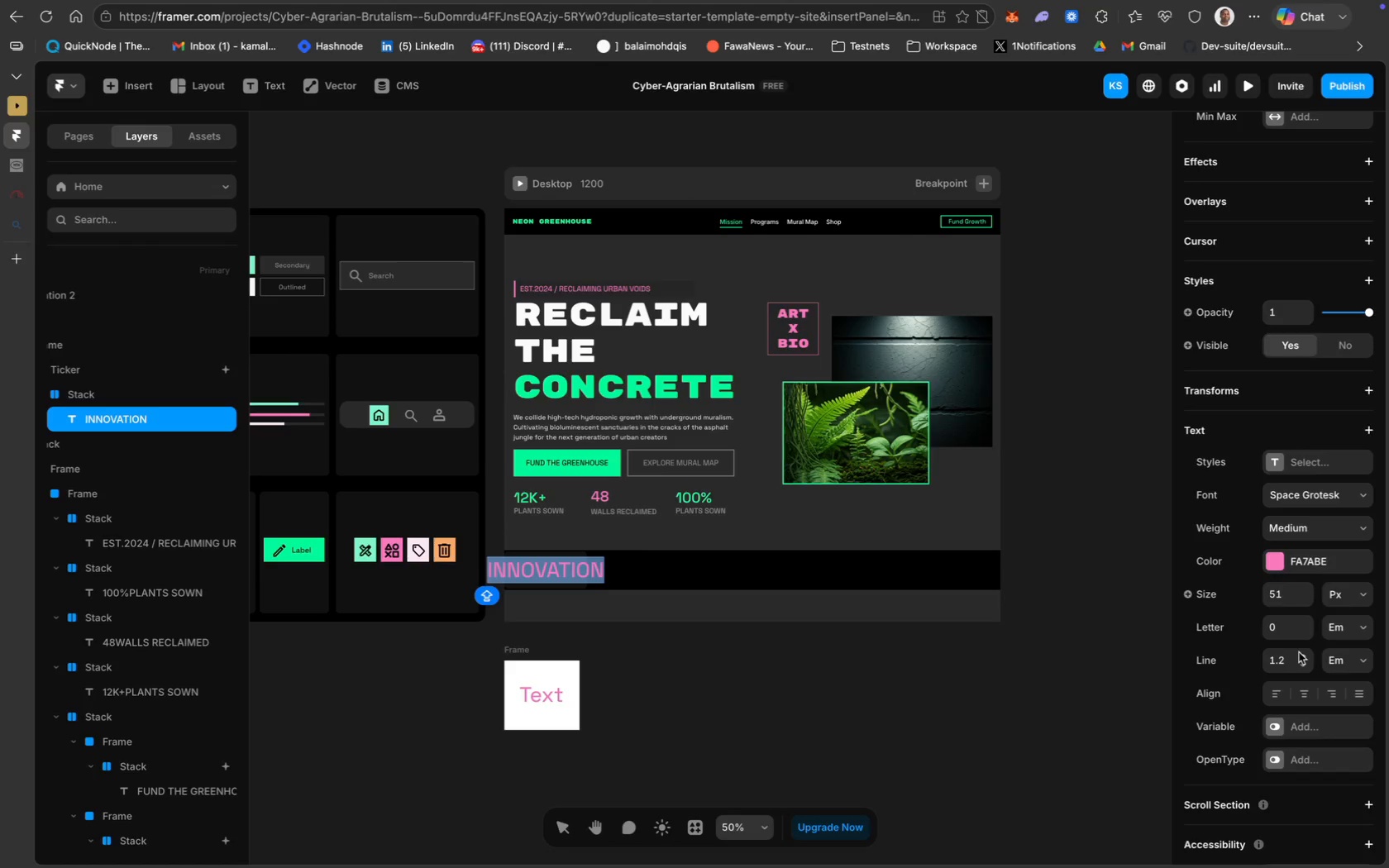 
left_click([1311, 567])
 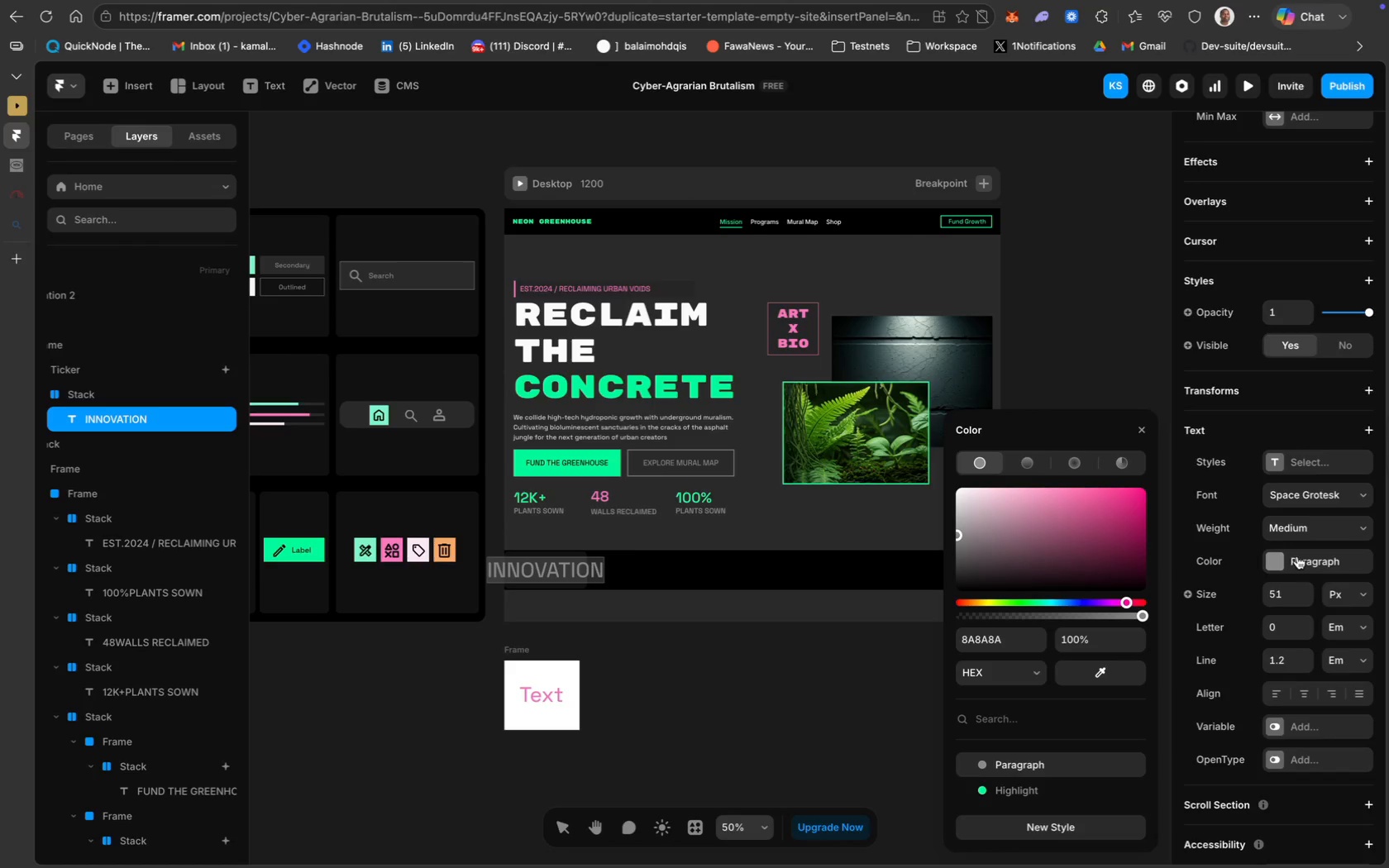 
wait(7.13)
 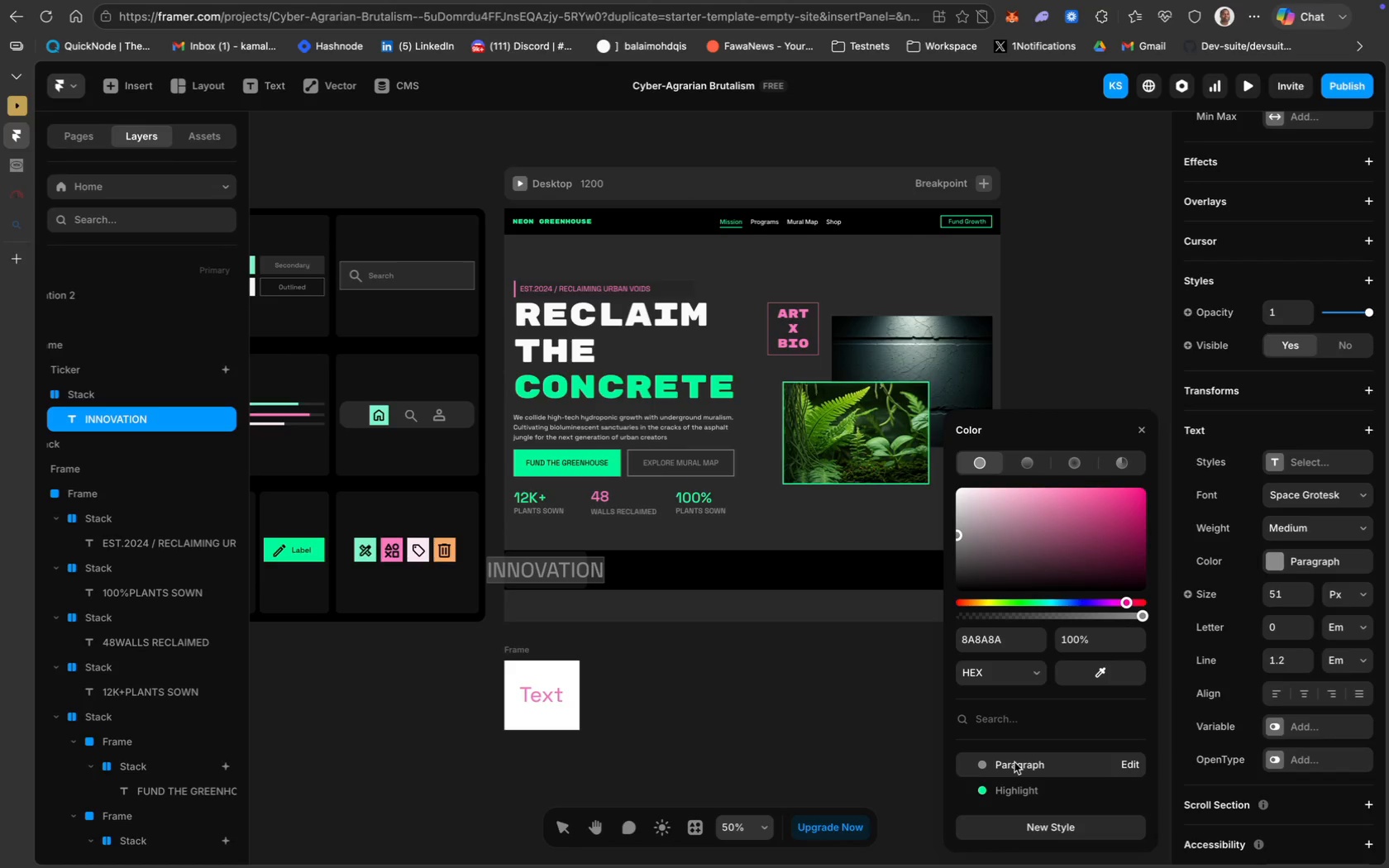 
left_click([1282, 597])
 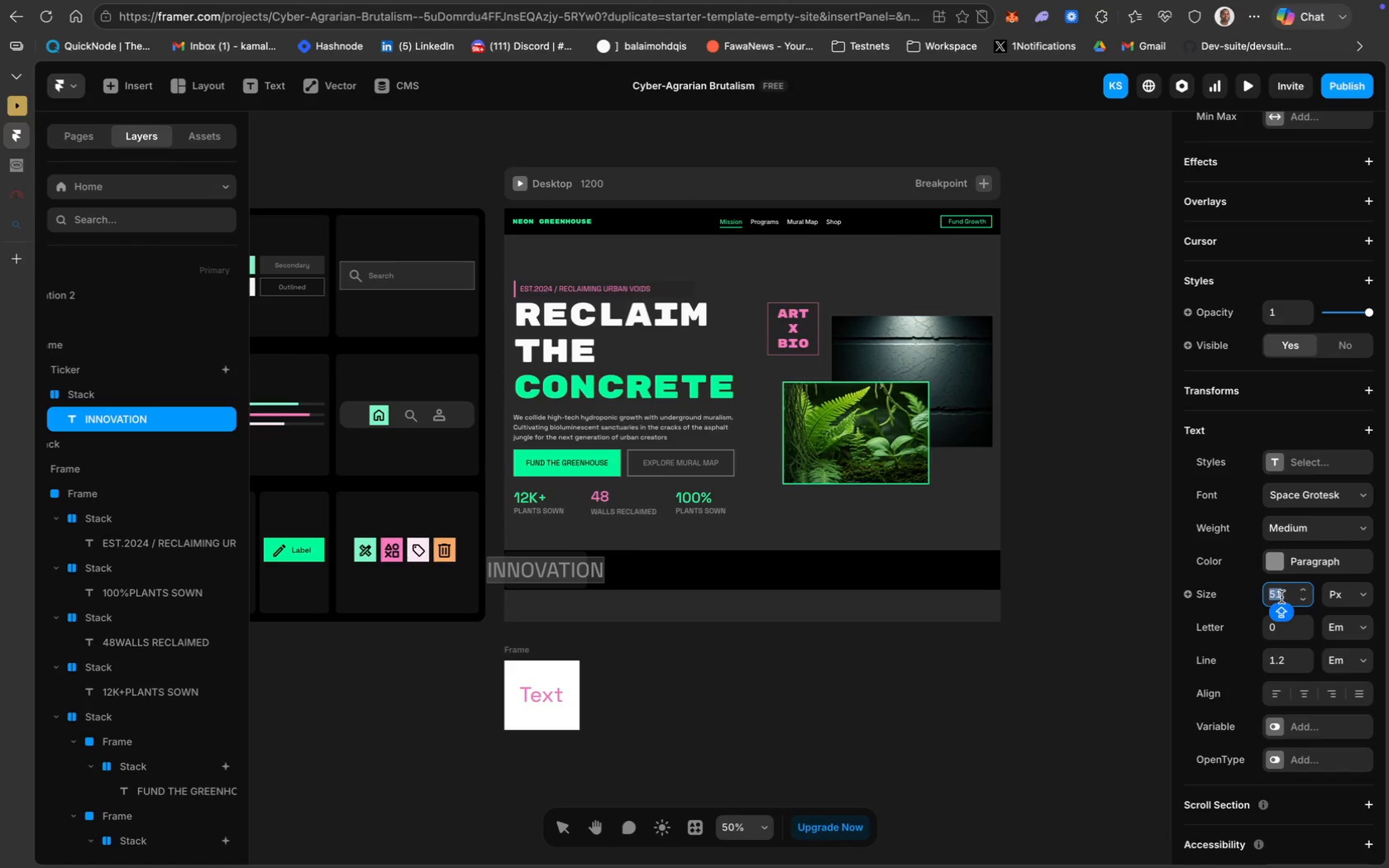 
type(24)
 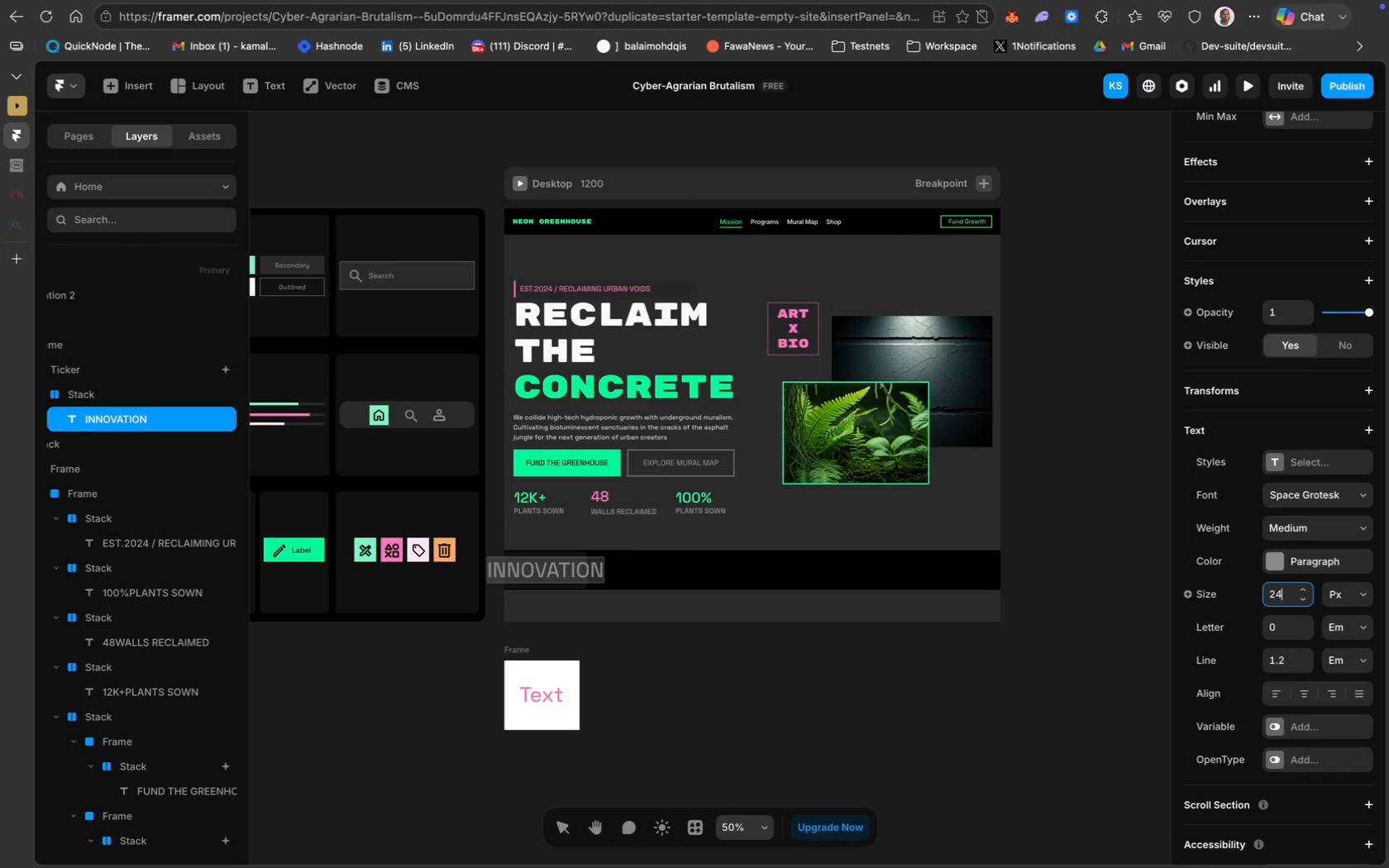 
key(Shift+ShiftRight)
 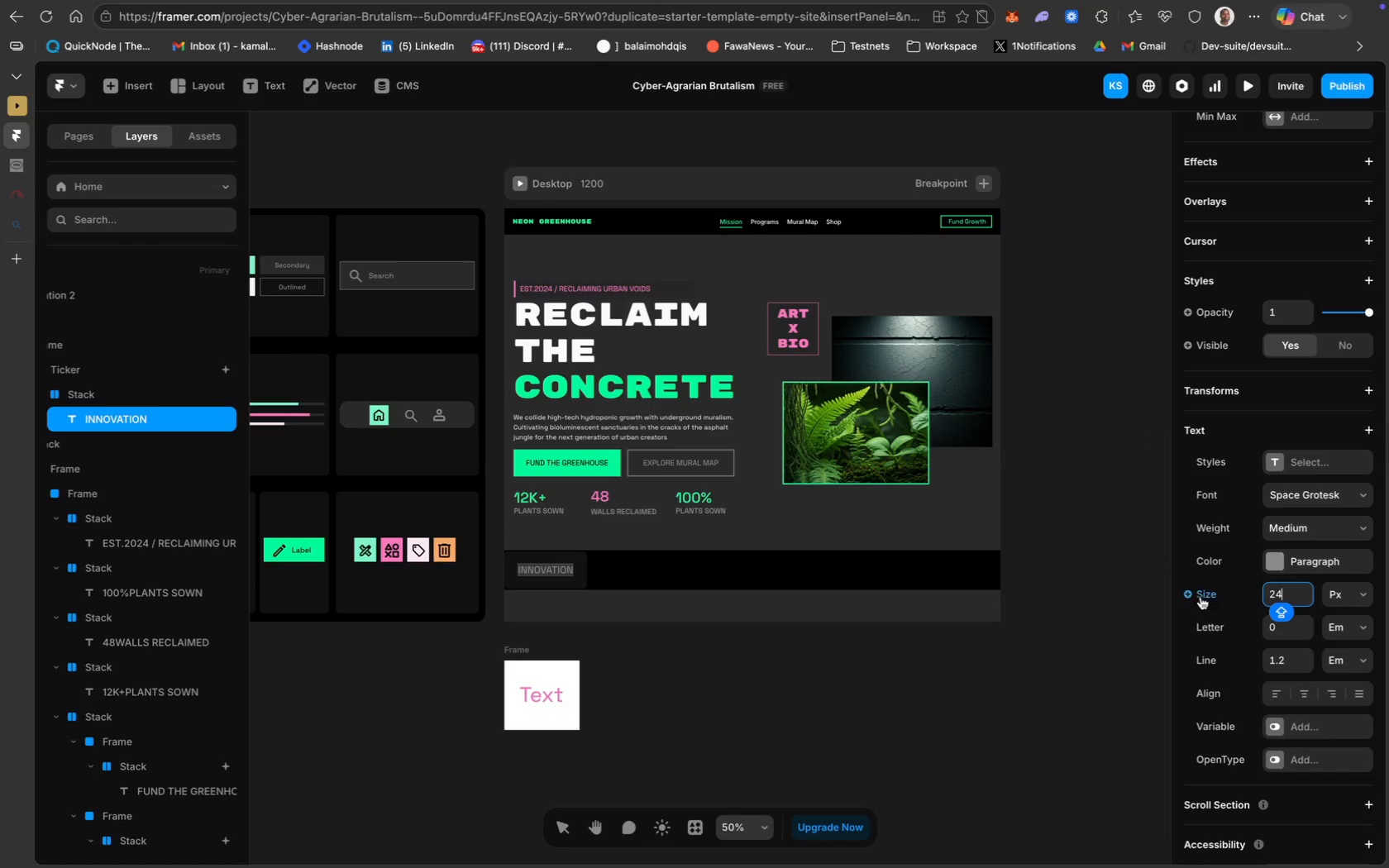 
key(Shift+Enter)
 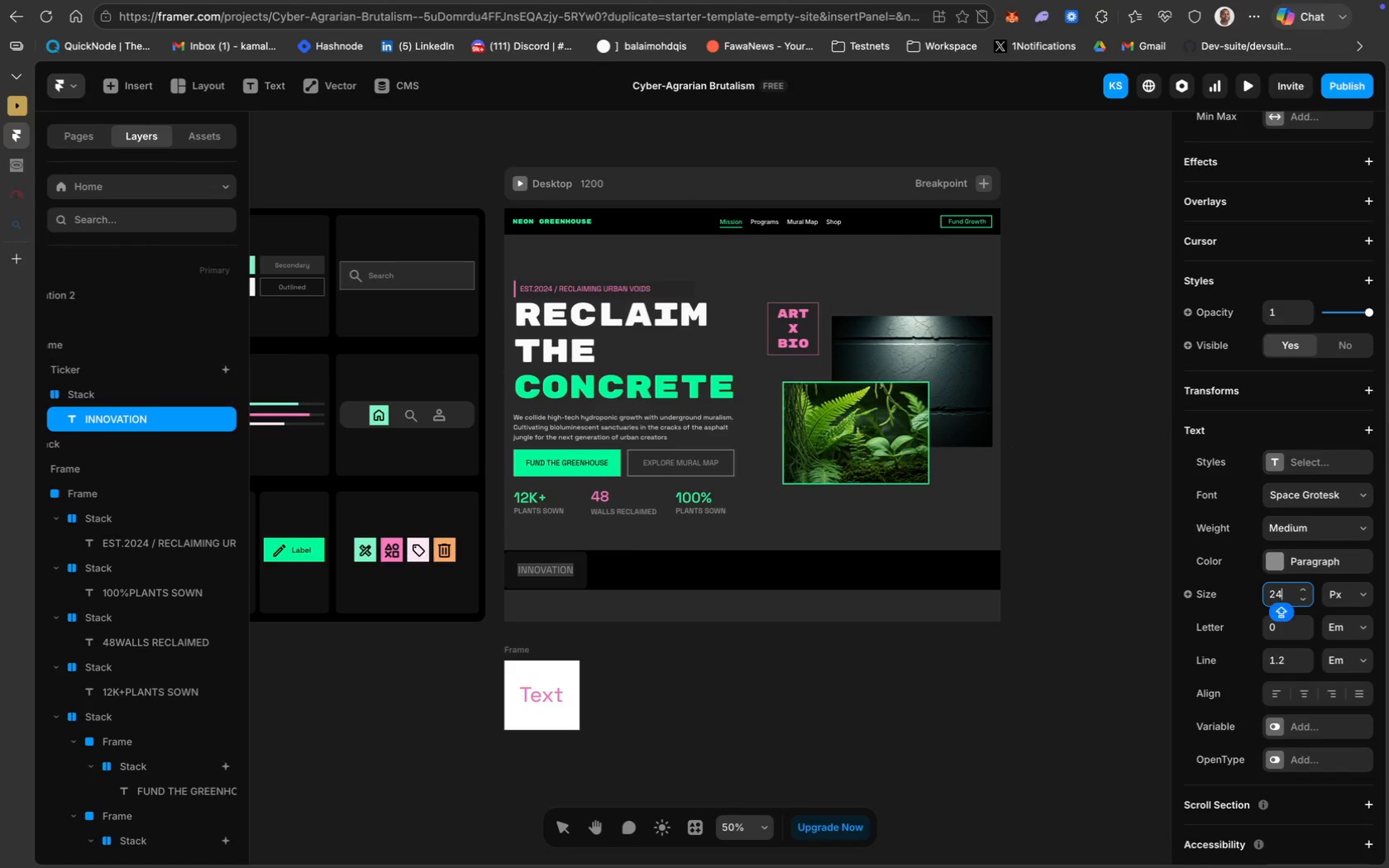 
key(Backspace)
 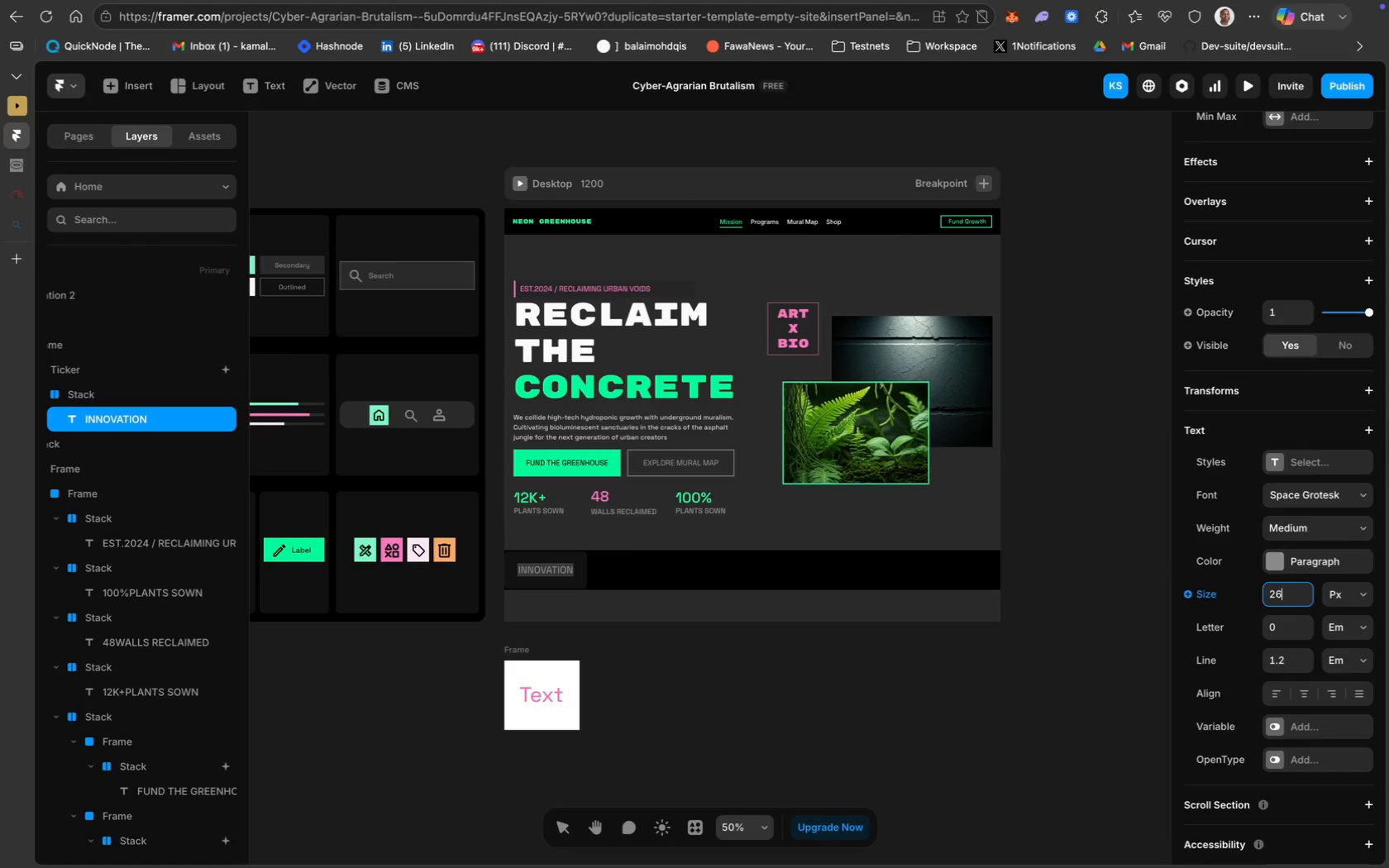 
key(6)
 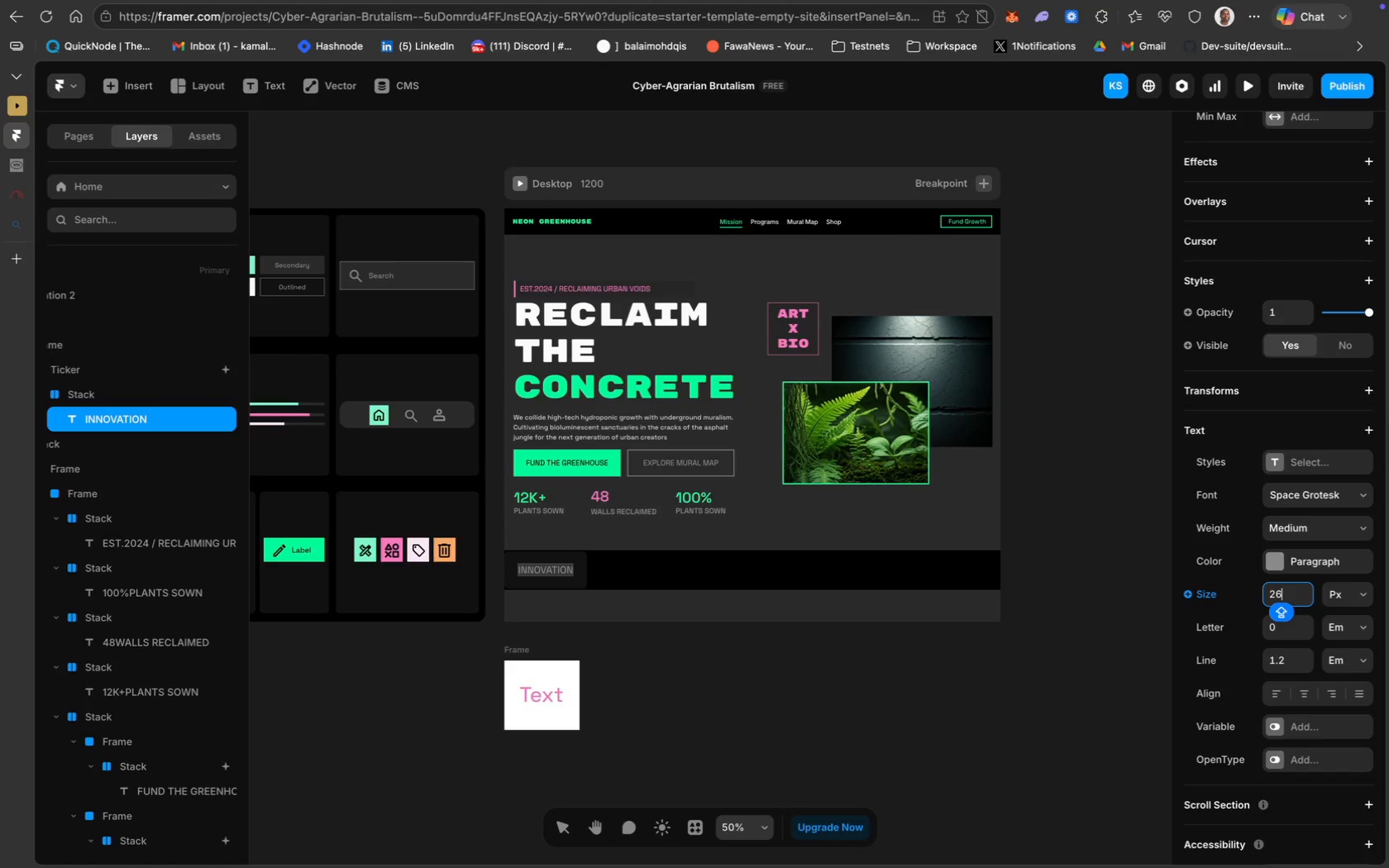 
key(Enter)
 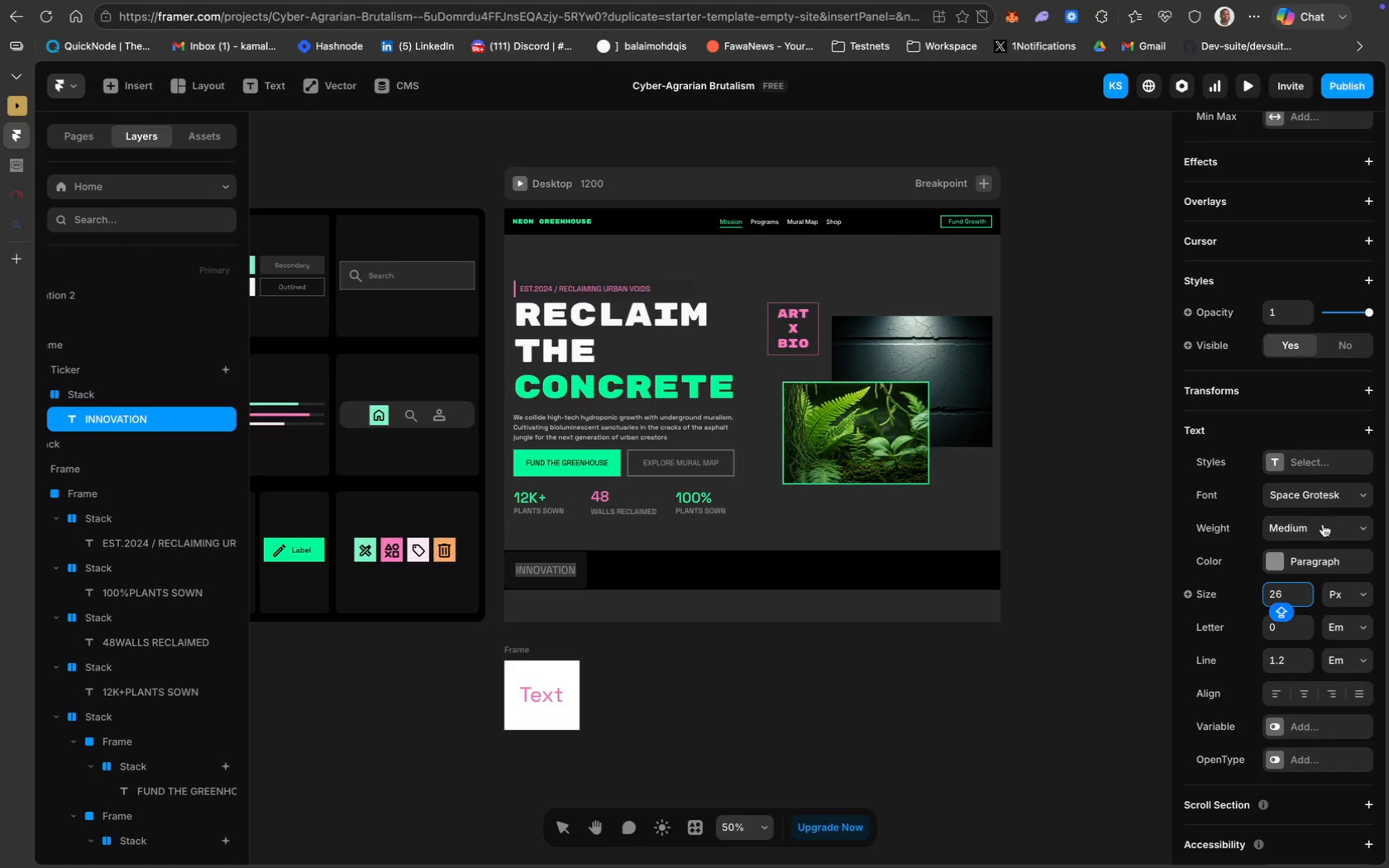 
left_click([1320, 528])
 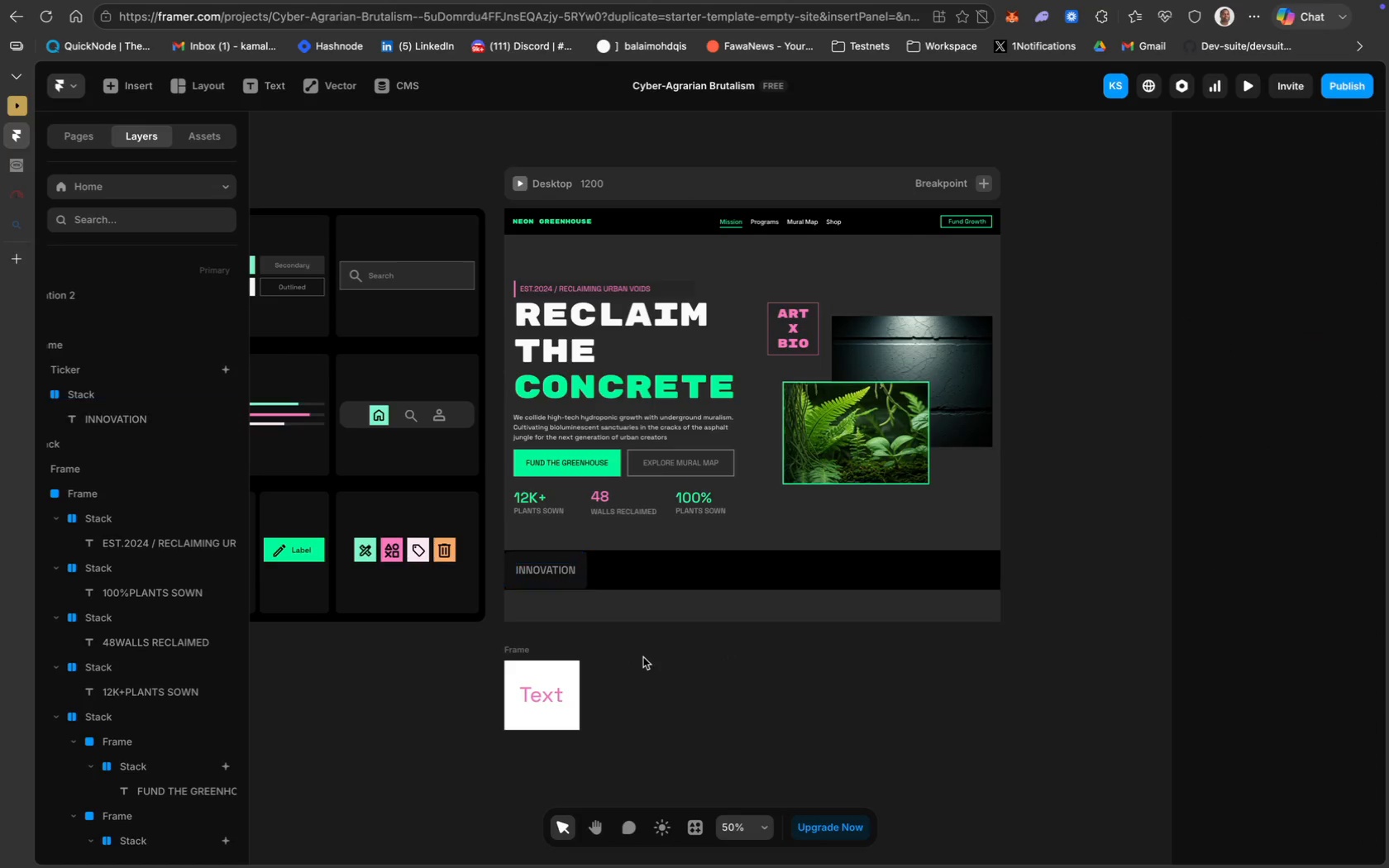 
left_click([561, 576])
 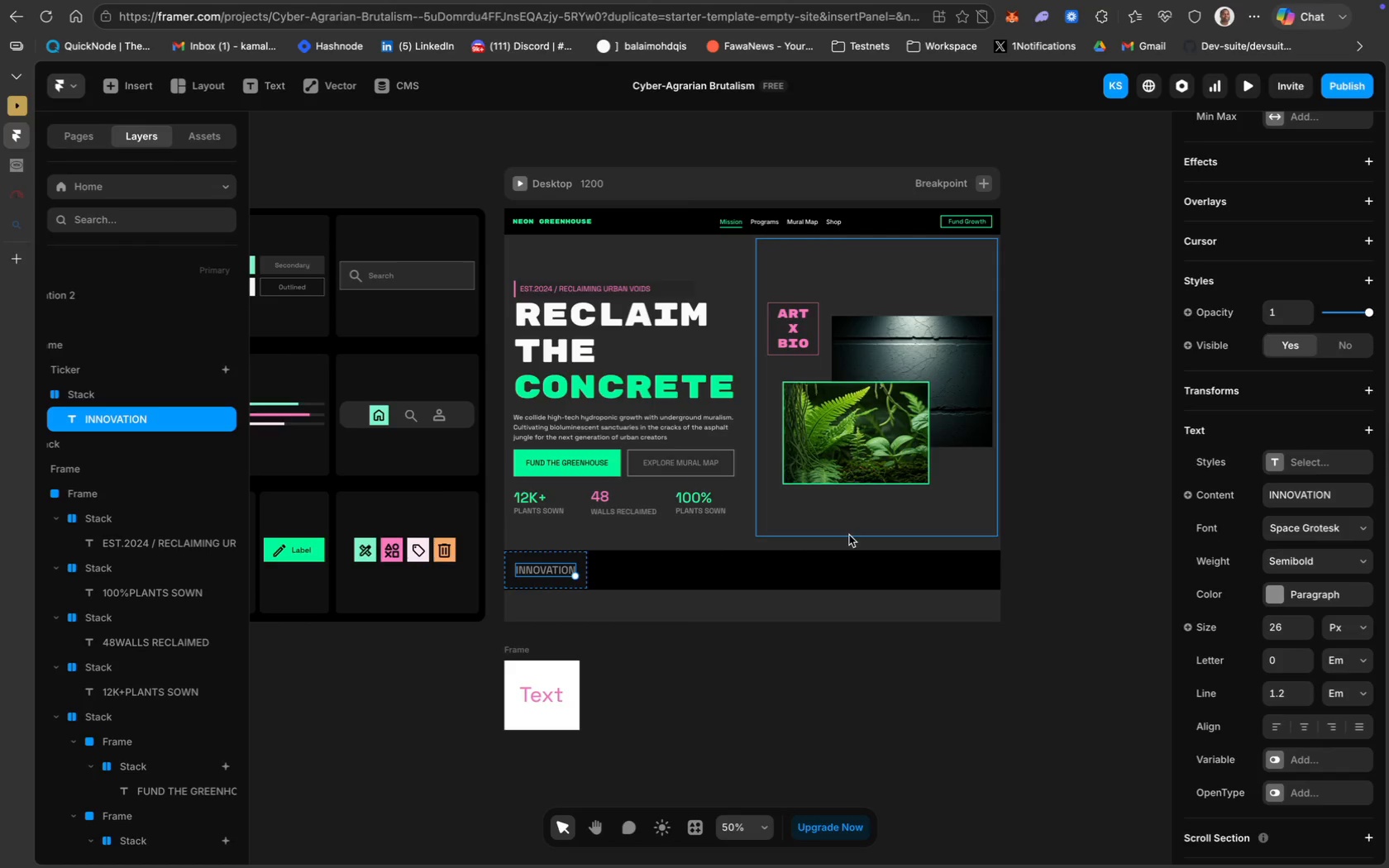 
wait(6.64)
 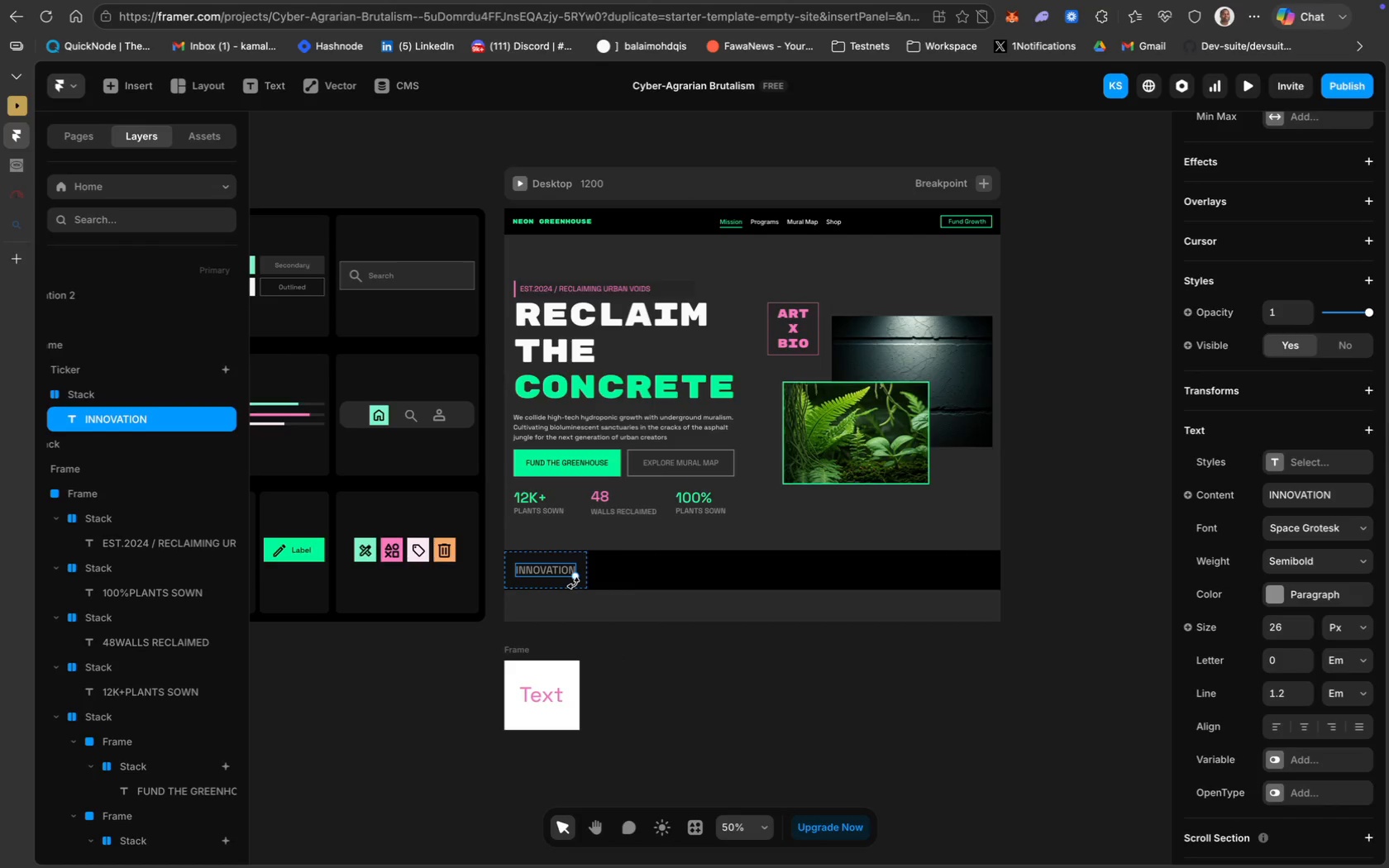 
key(Meta+D)
 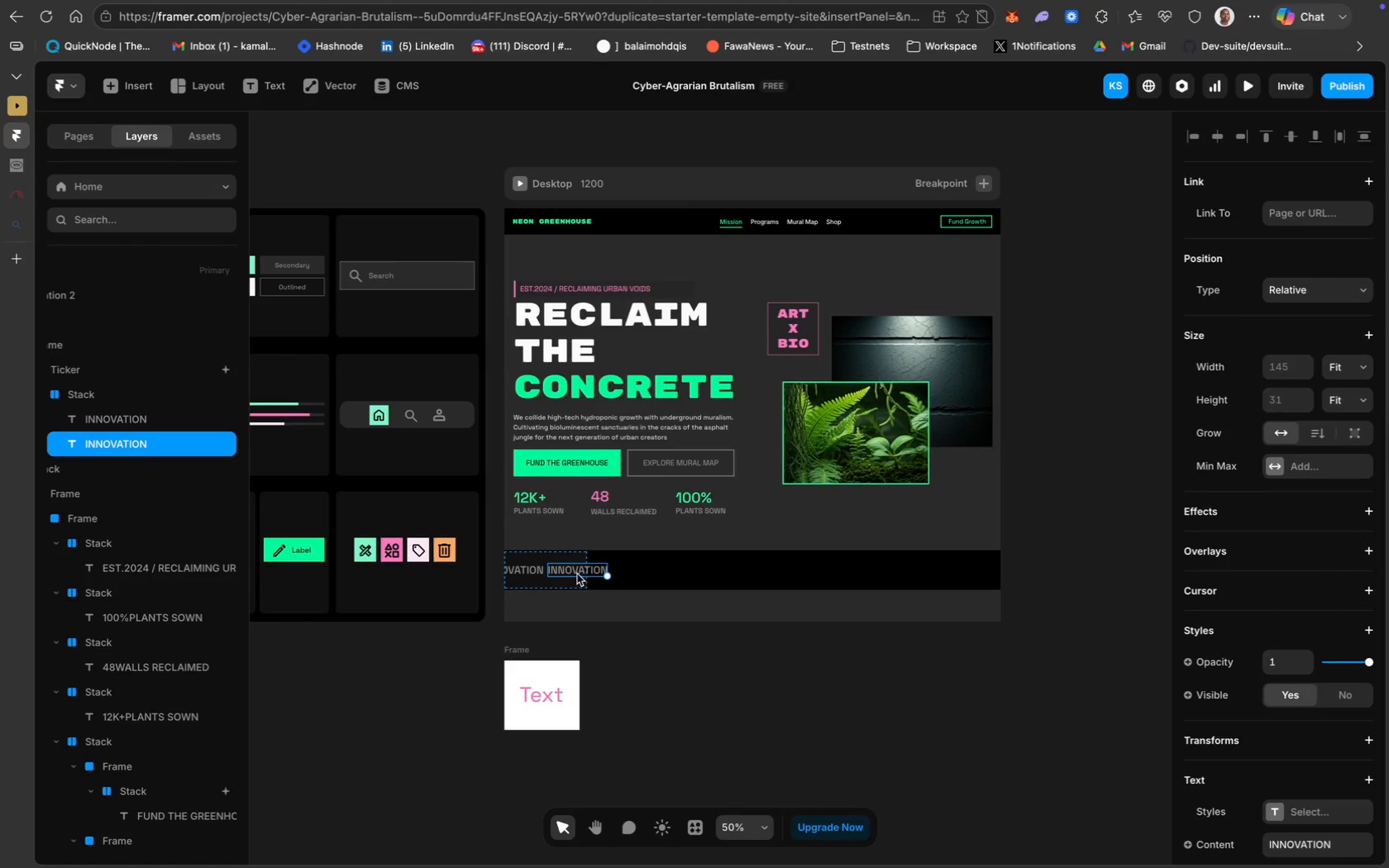 
key(Meta+Z)
 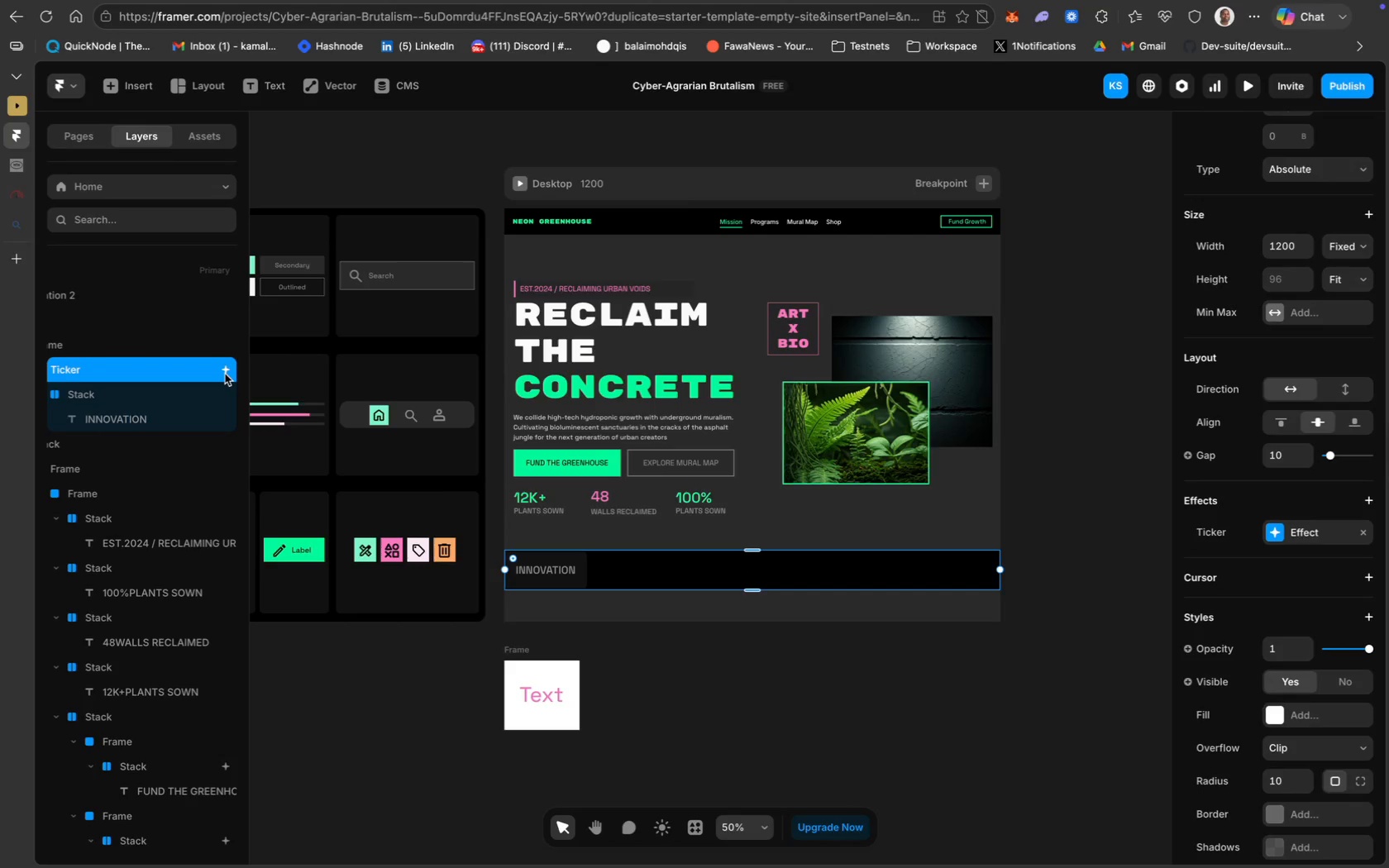 
wait(6.67)
 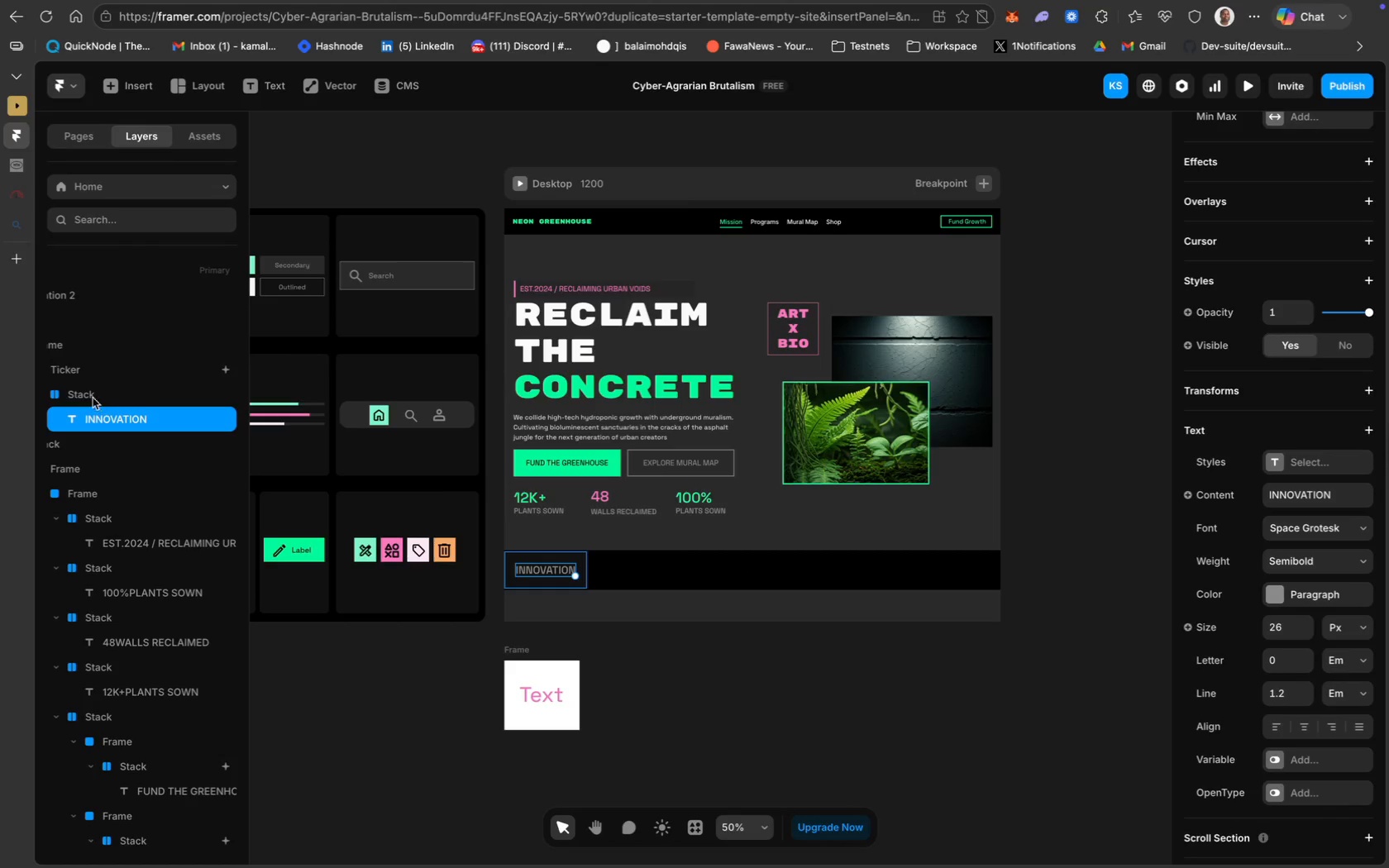 
left_click([558, 574])
 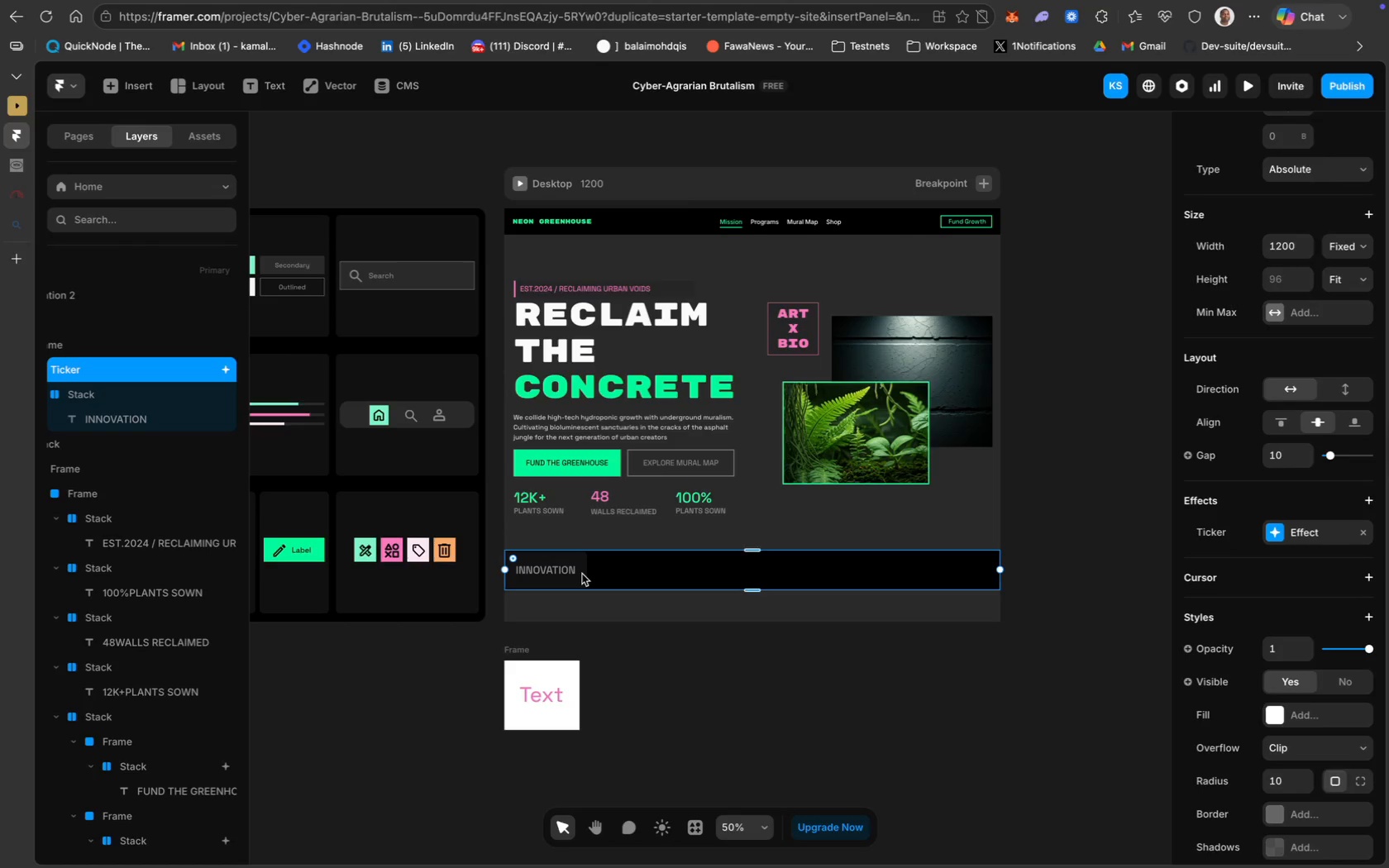 
left_click([582, 574])
 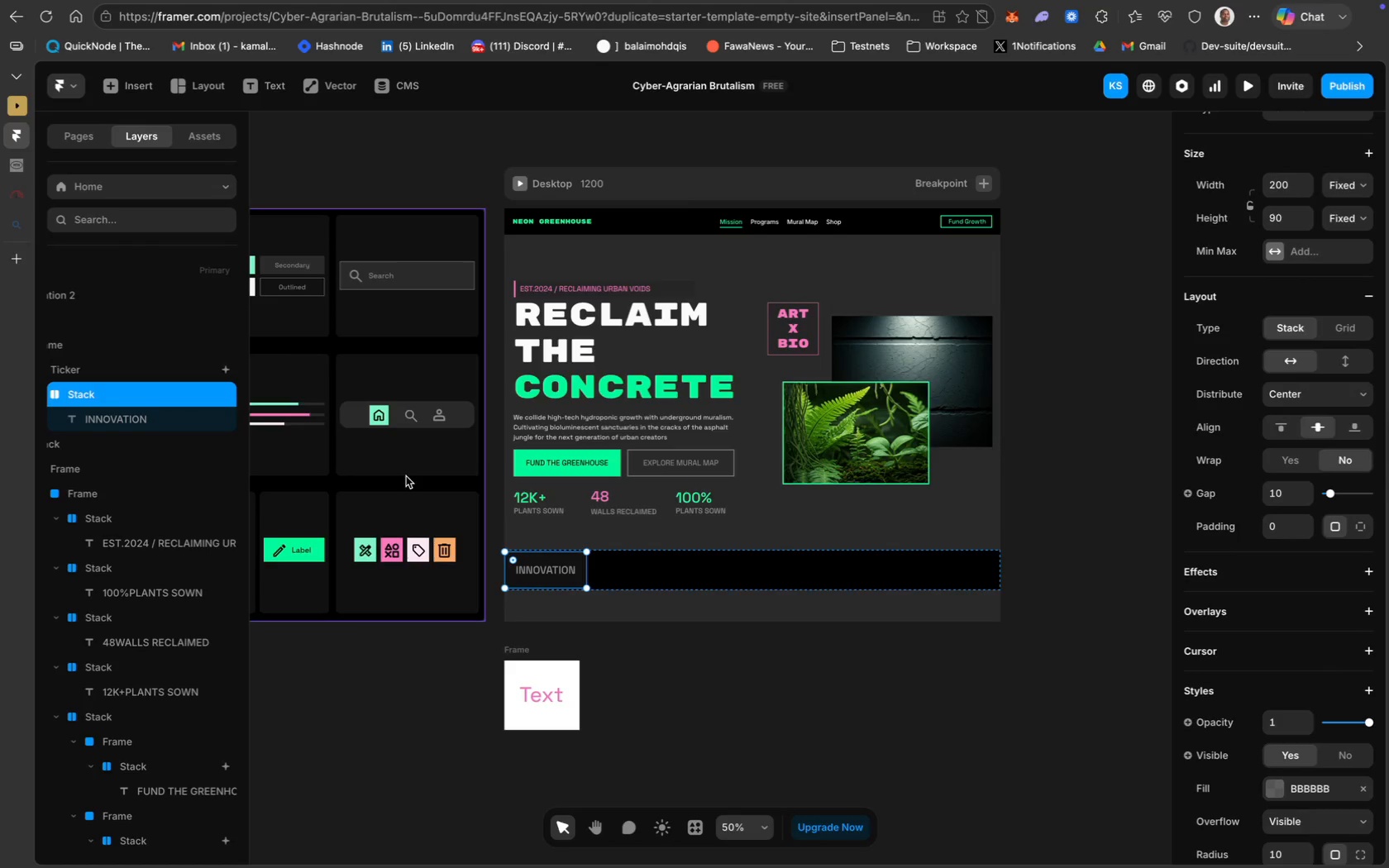 
wait(5.93)
 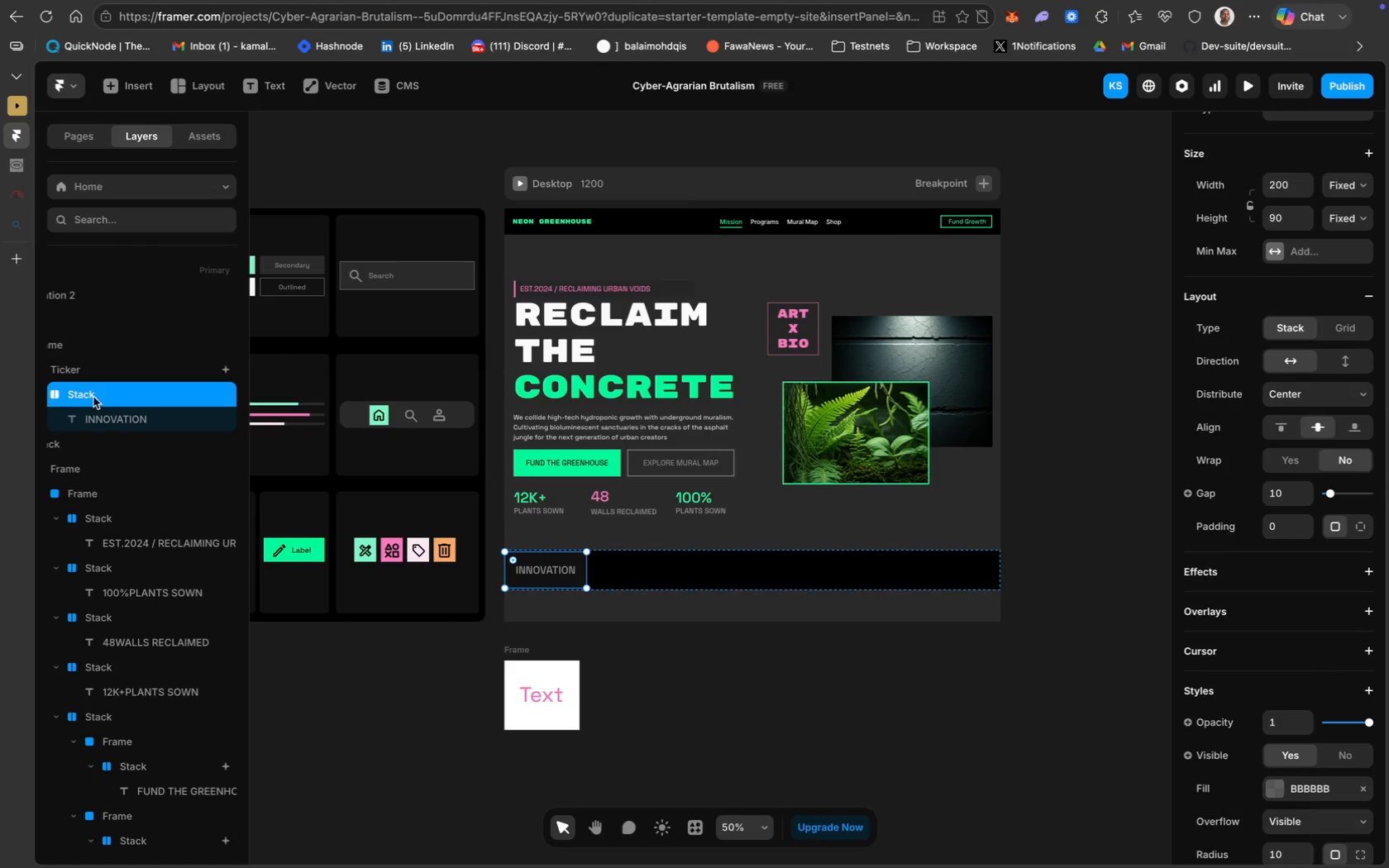 
scroll: coordinate [1287, 676], scroll_direction: down, amount: 31.0
 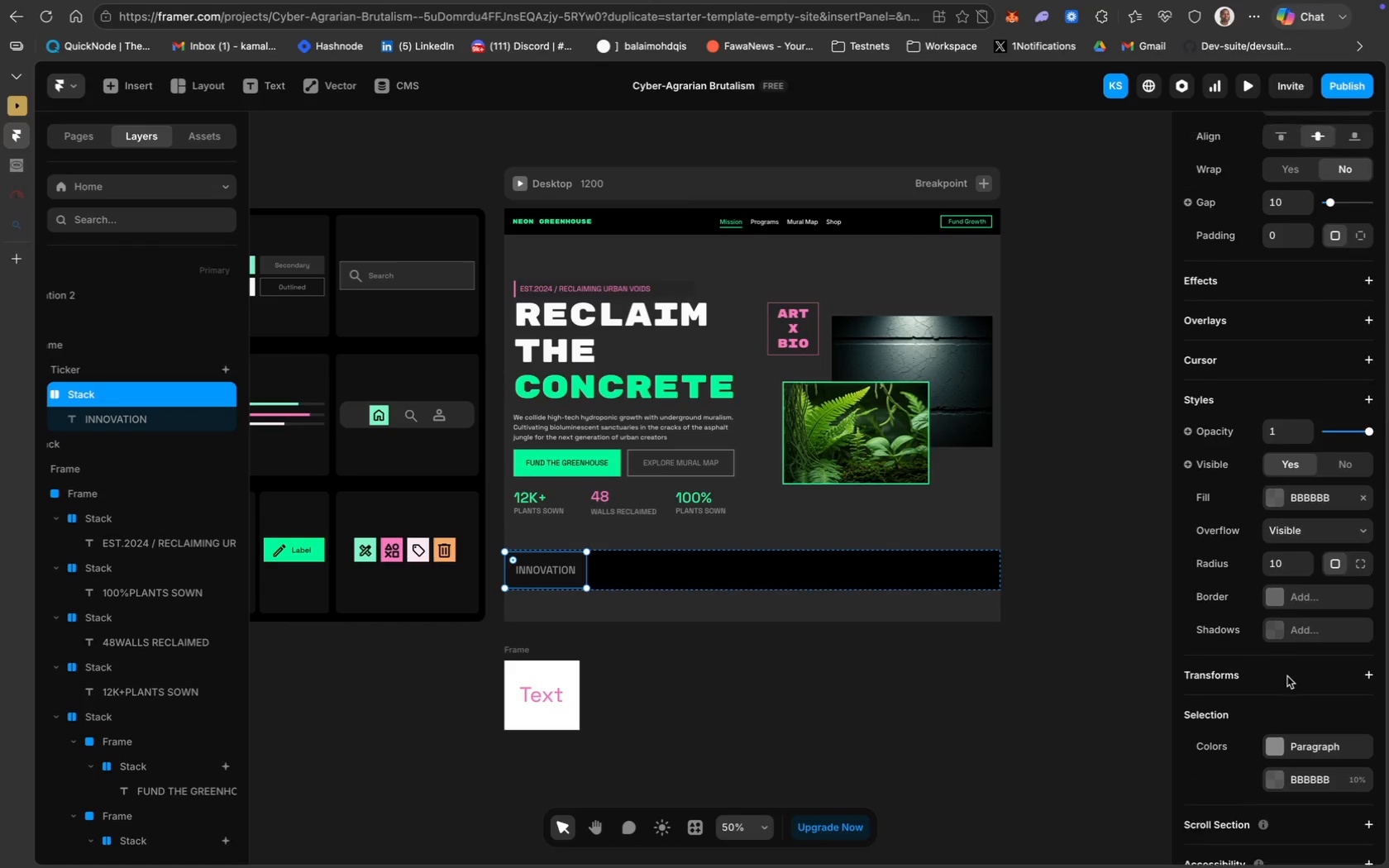 
scroll: coordinate [1302, 426], scroll_direction: up, amount: 63.0
 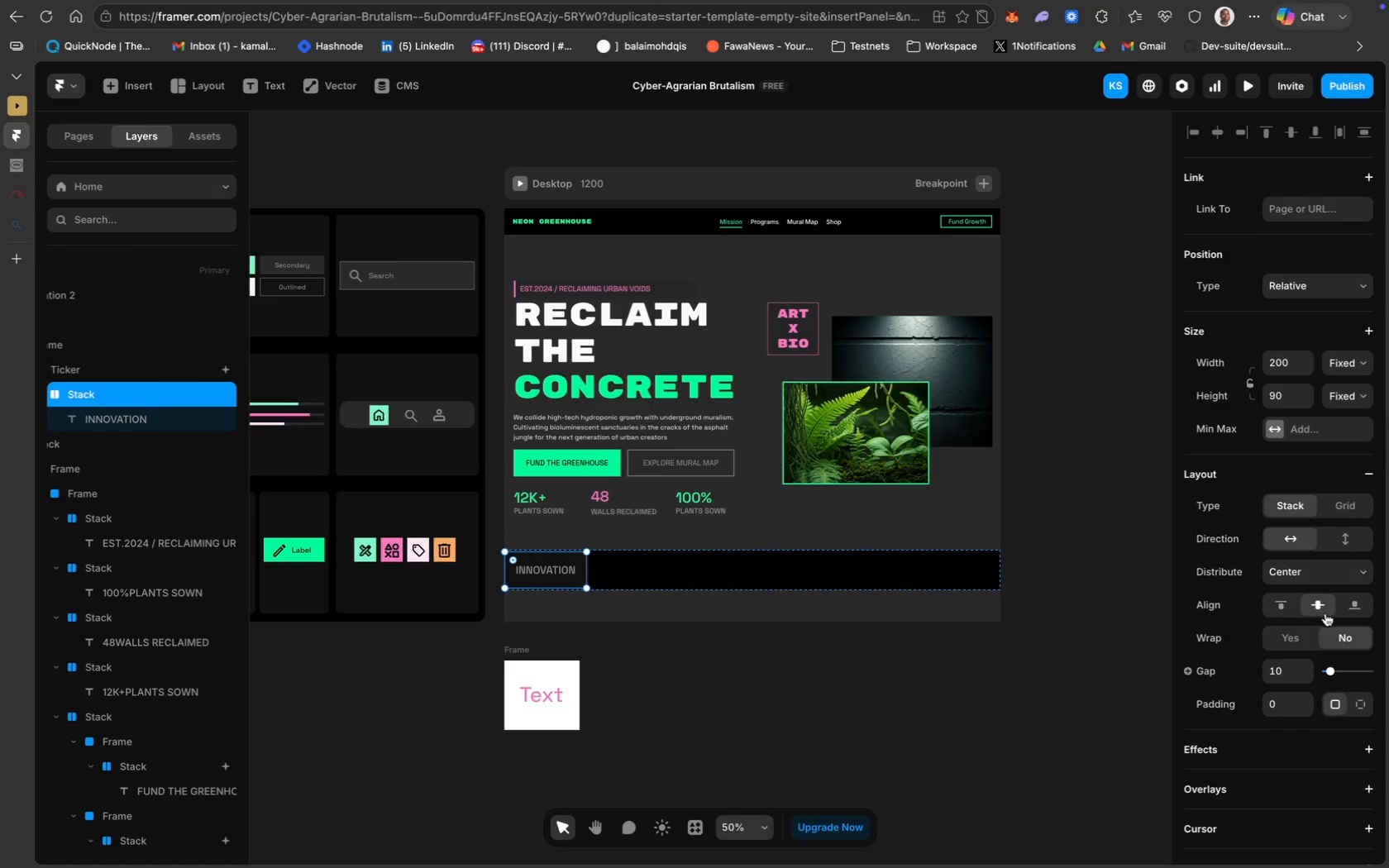 
scroll: coordinate [1325, 613], scroll_direction: down, amount: 9.0
 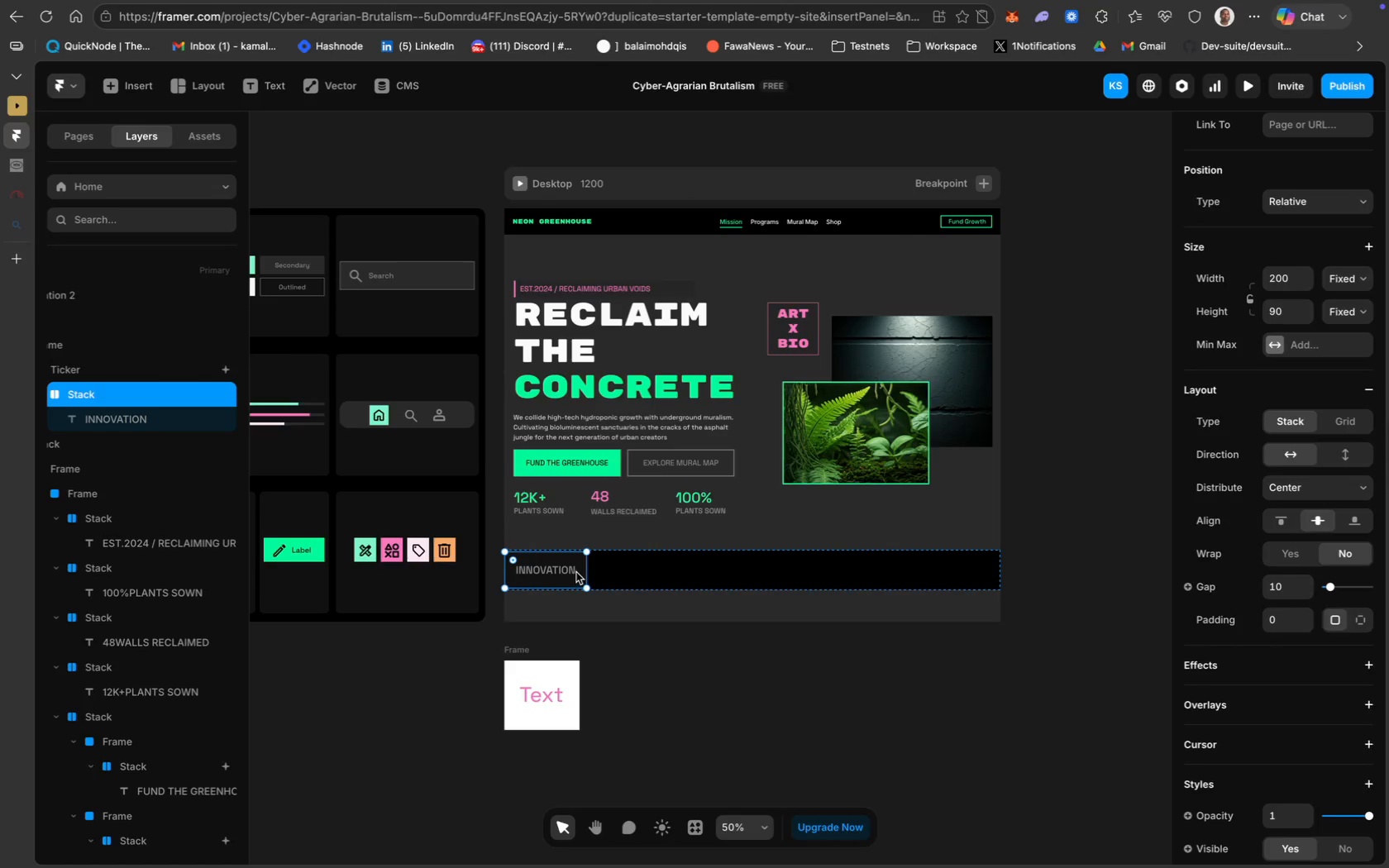 
key(Meta+D)
 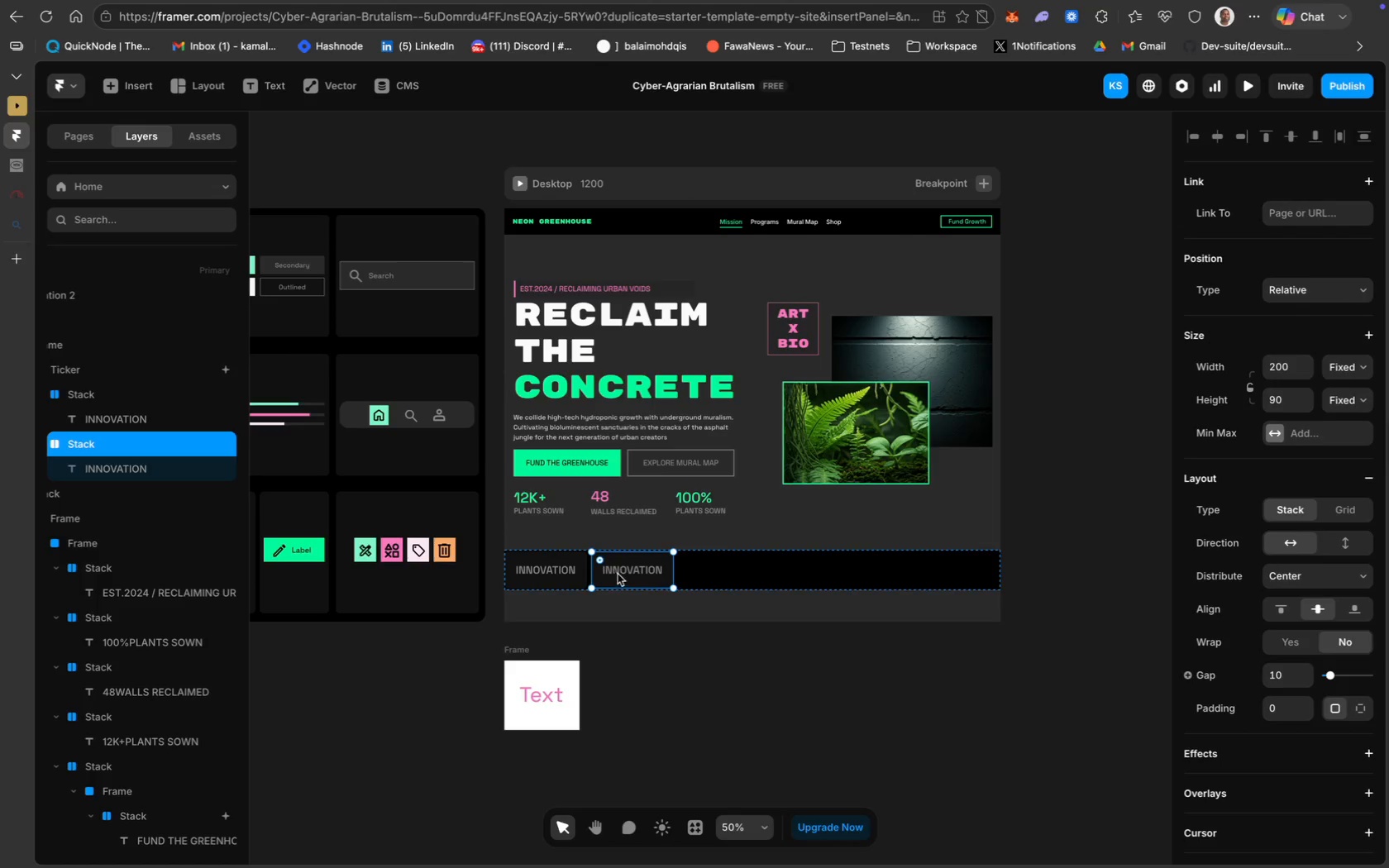 
key(Meta+D)
 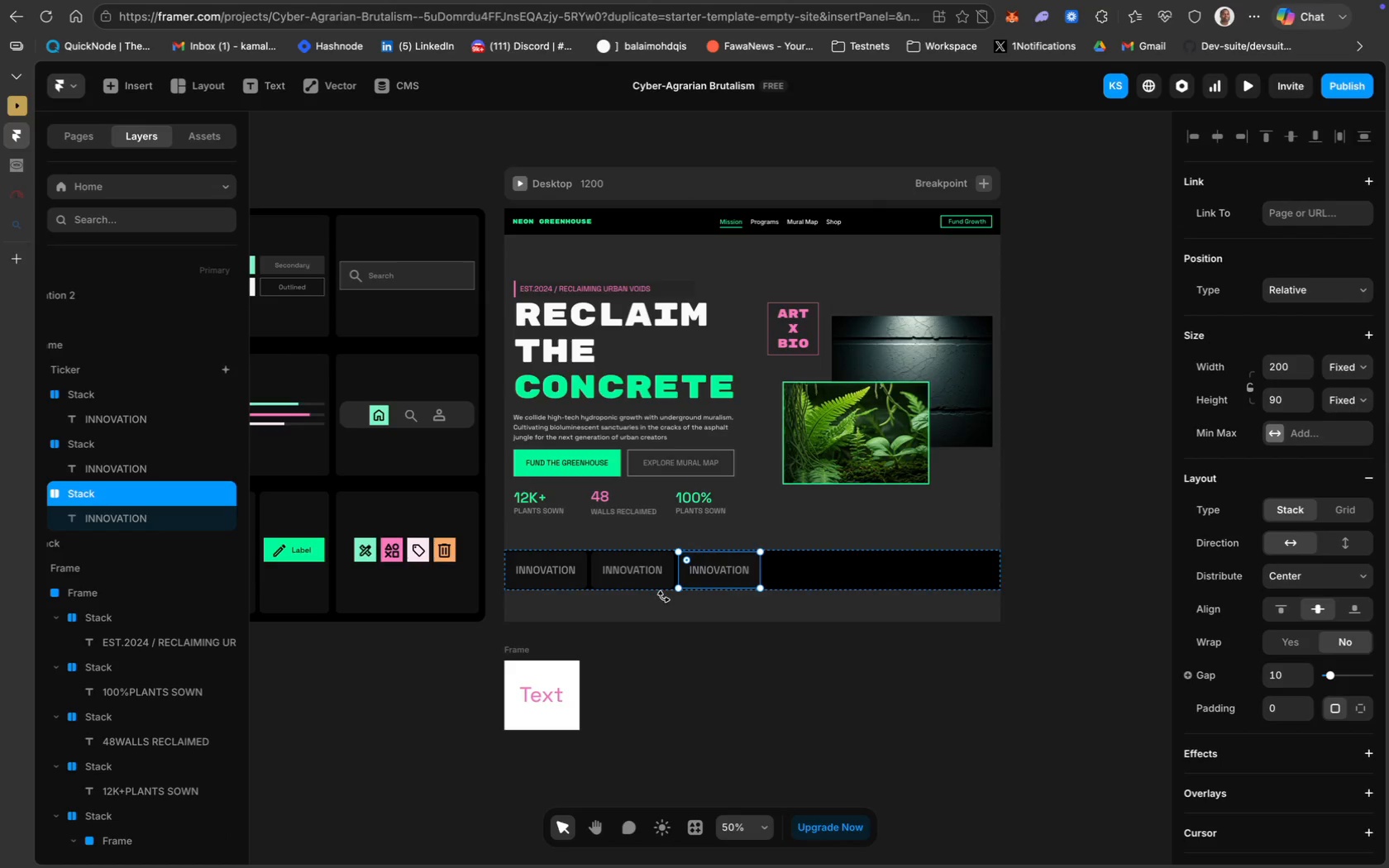 
wait(5.58)
 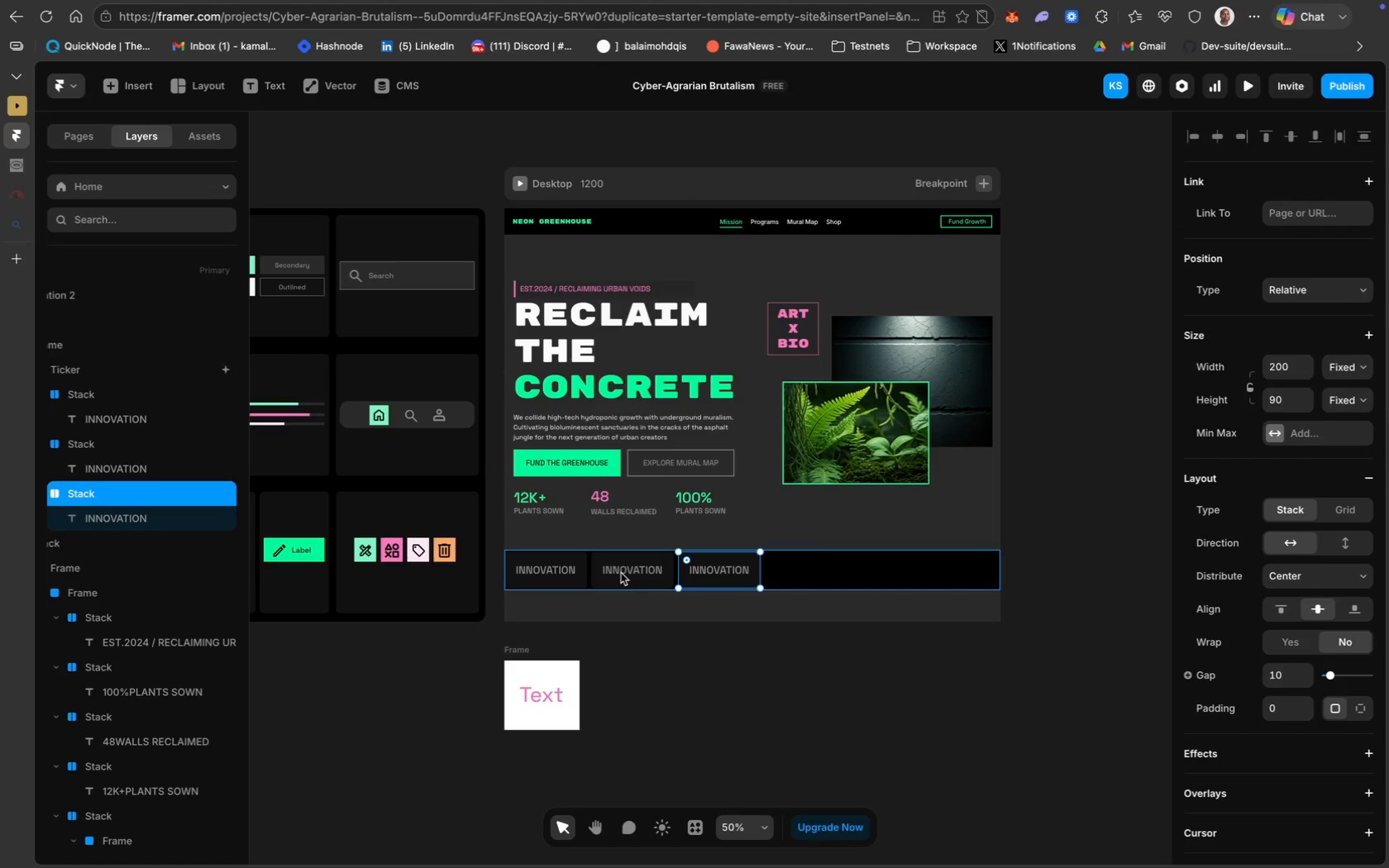 
hold_key(key=ShiftLeft, duration=0.68)
 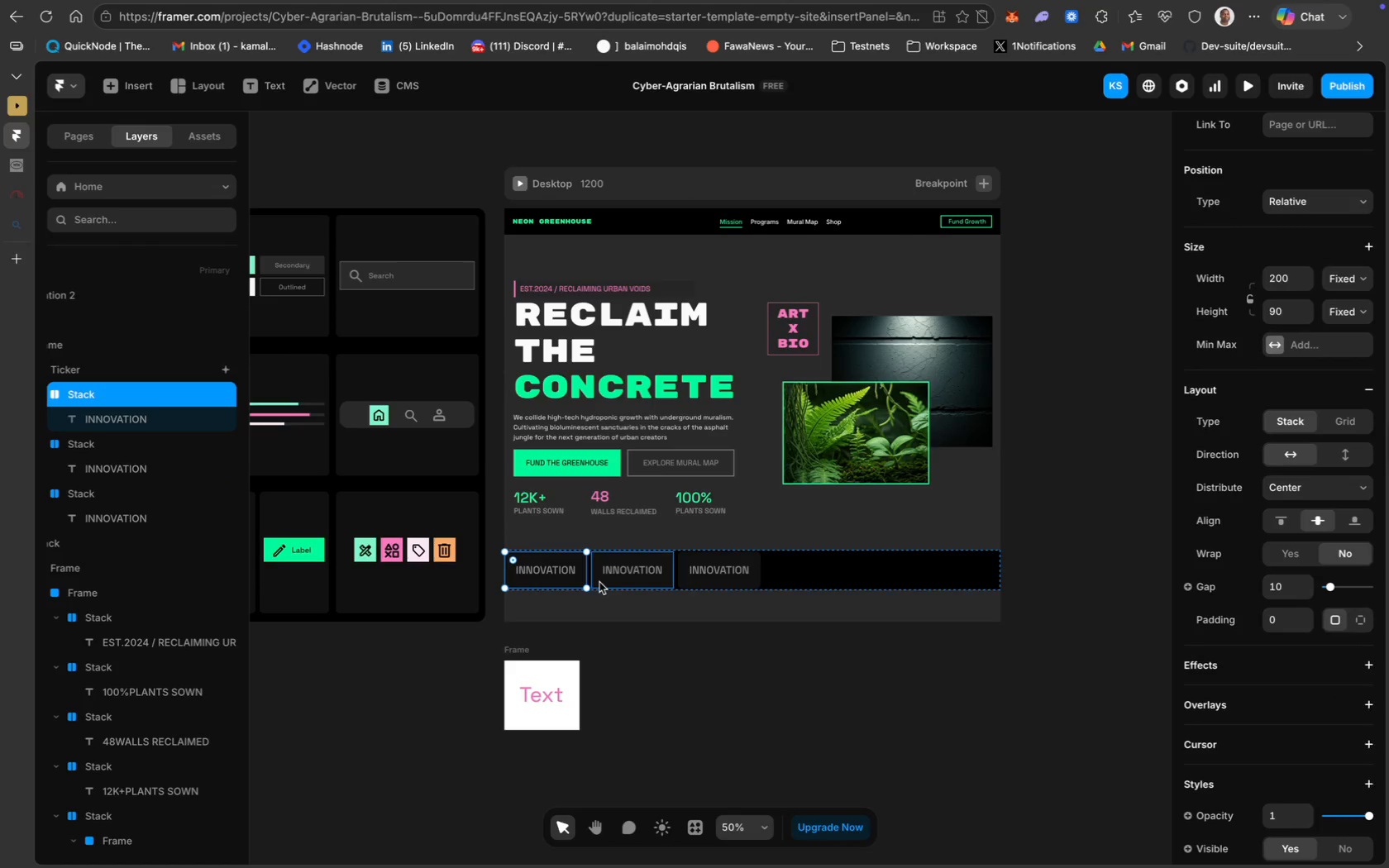 
key(Meta+Z)
 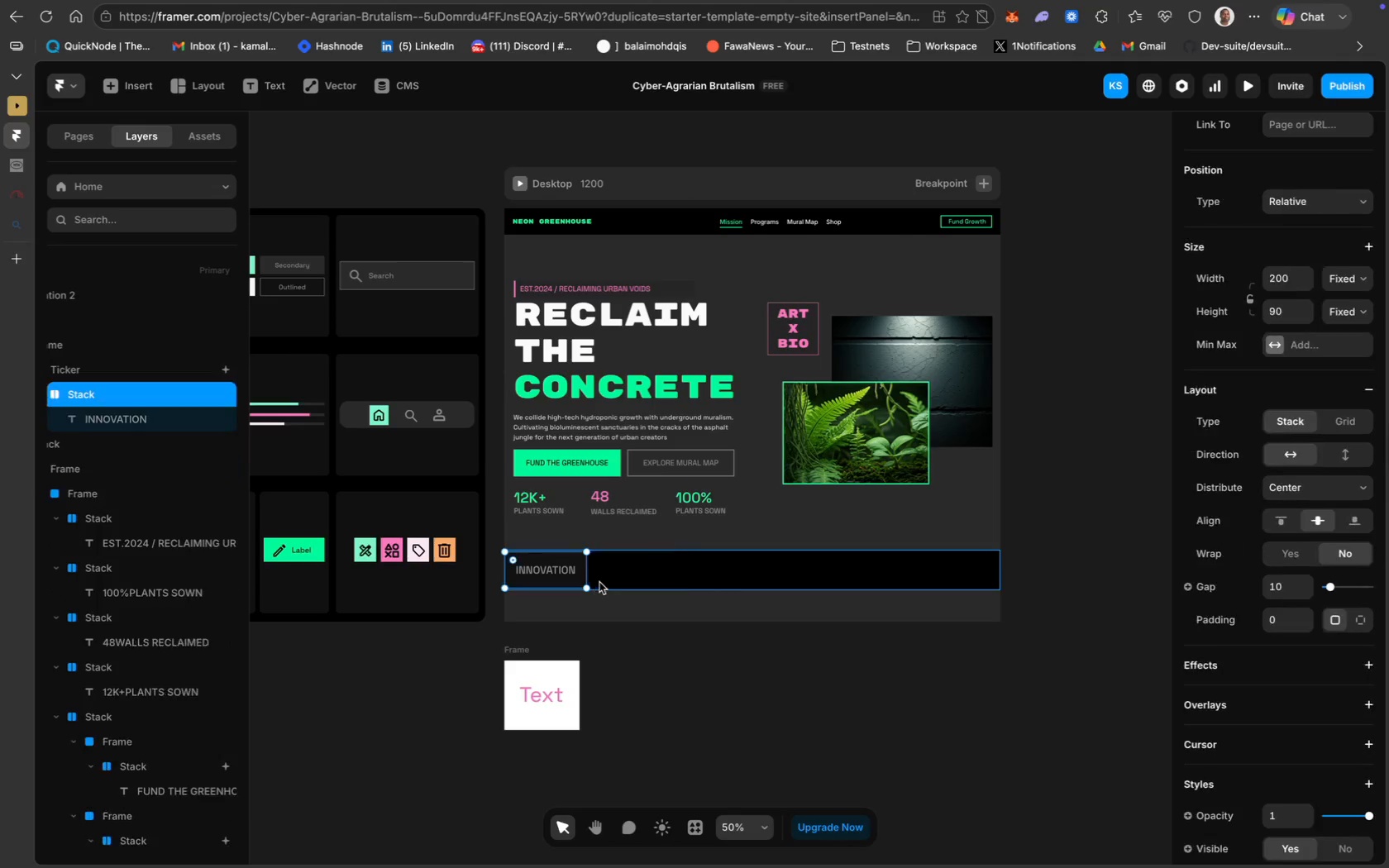 
key(Meta+Z)
 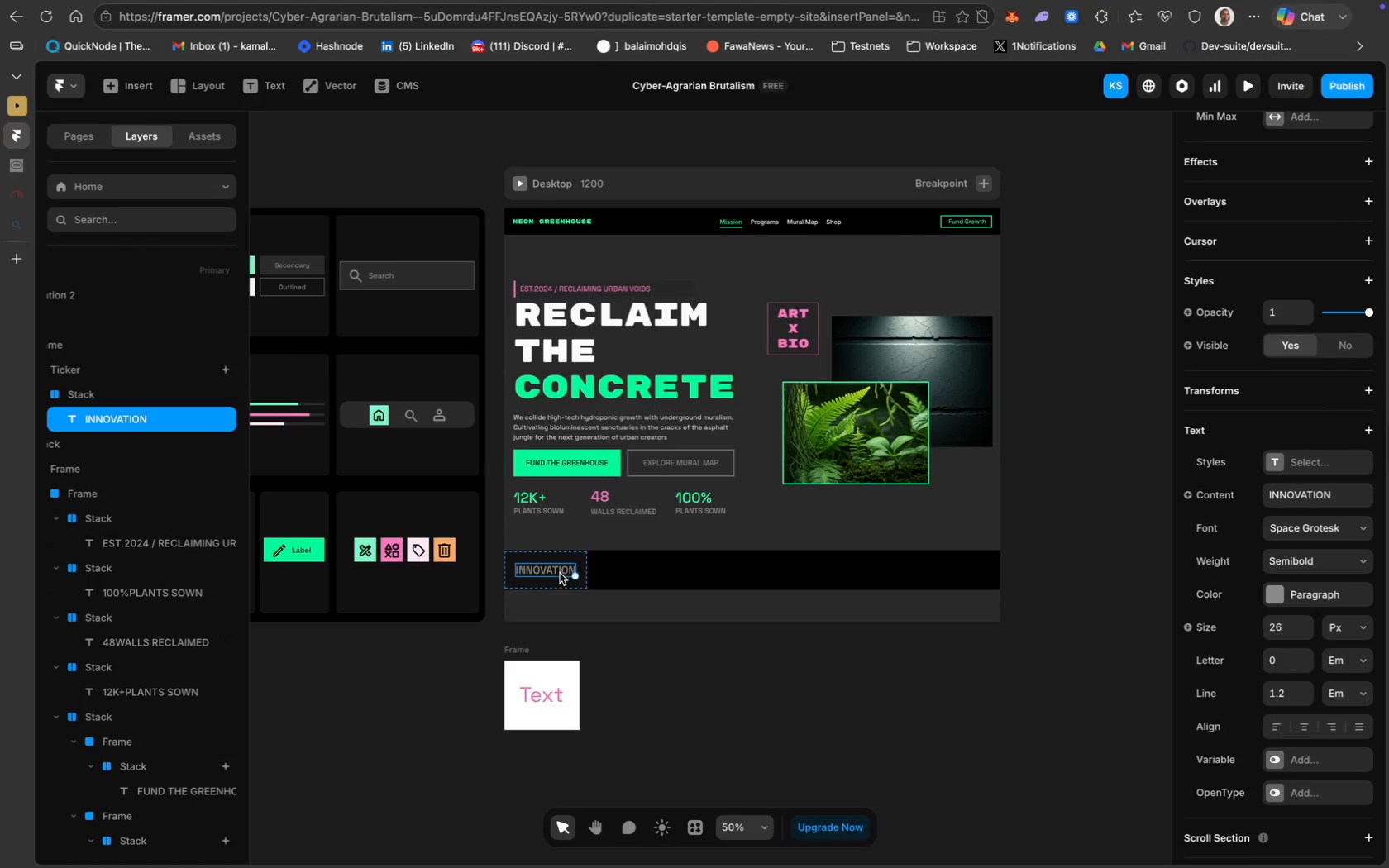 
hold_key(key=CommandLeft, duration=0.55)
 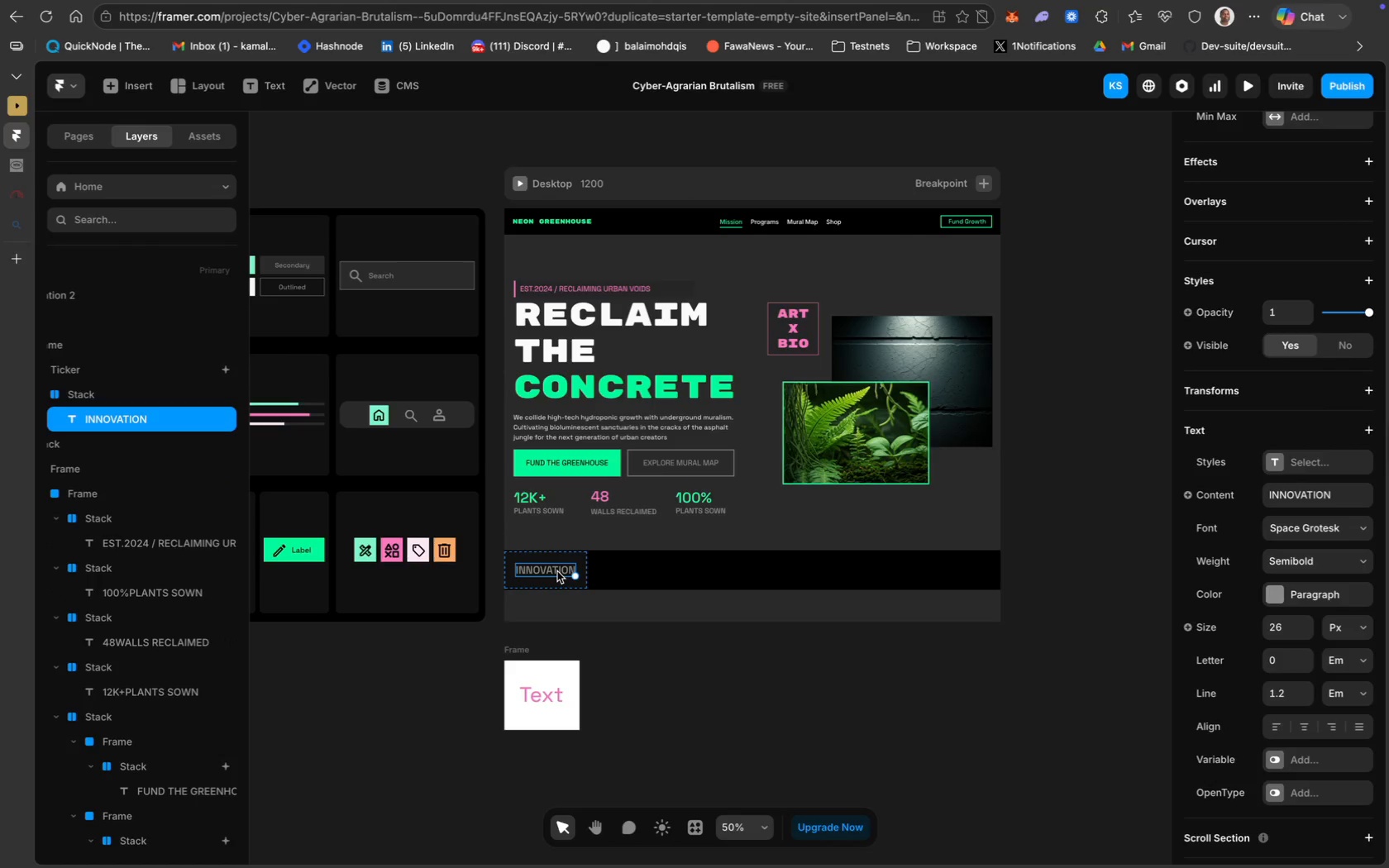 
left_click_drag(start_coordinate=[557, 571], to_coordinate=[634, 682])
 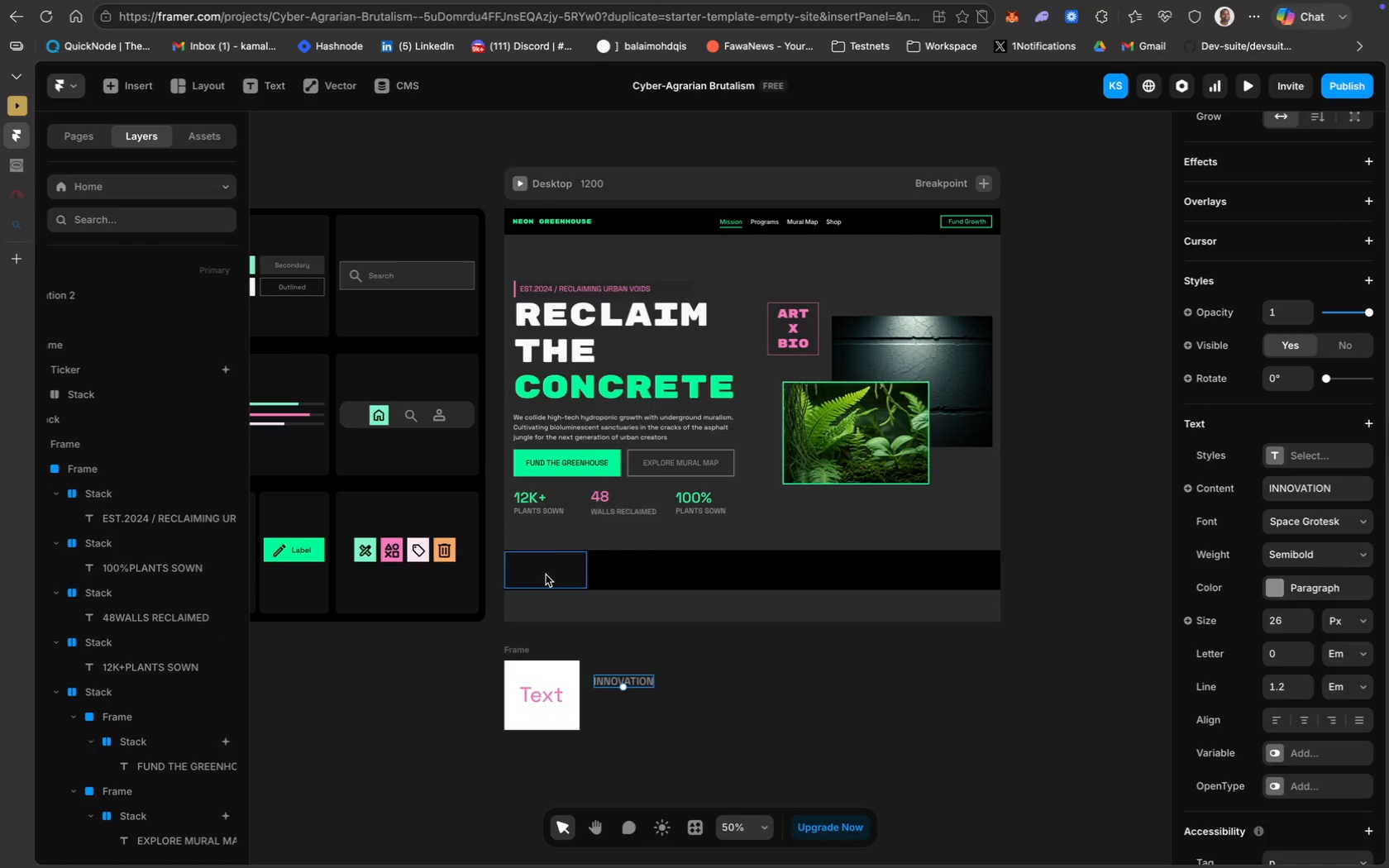 
key(Meta+Z)
 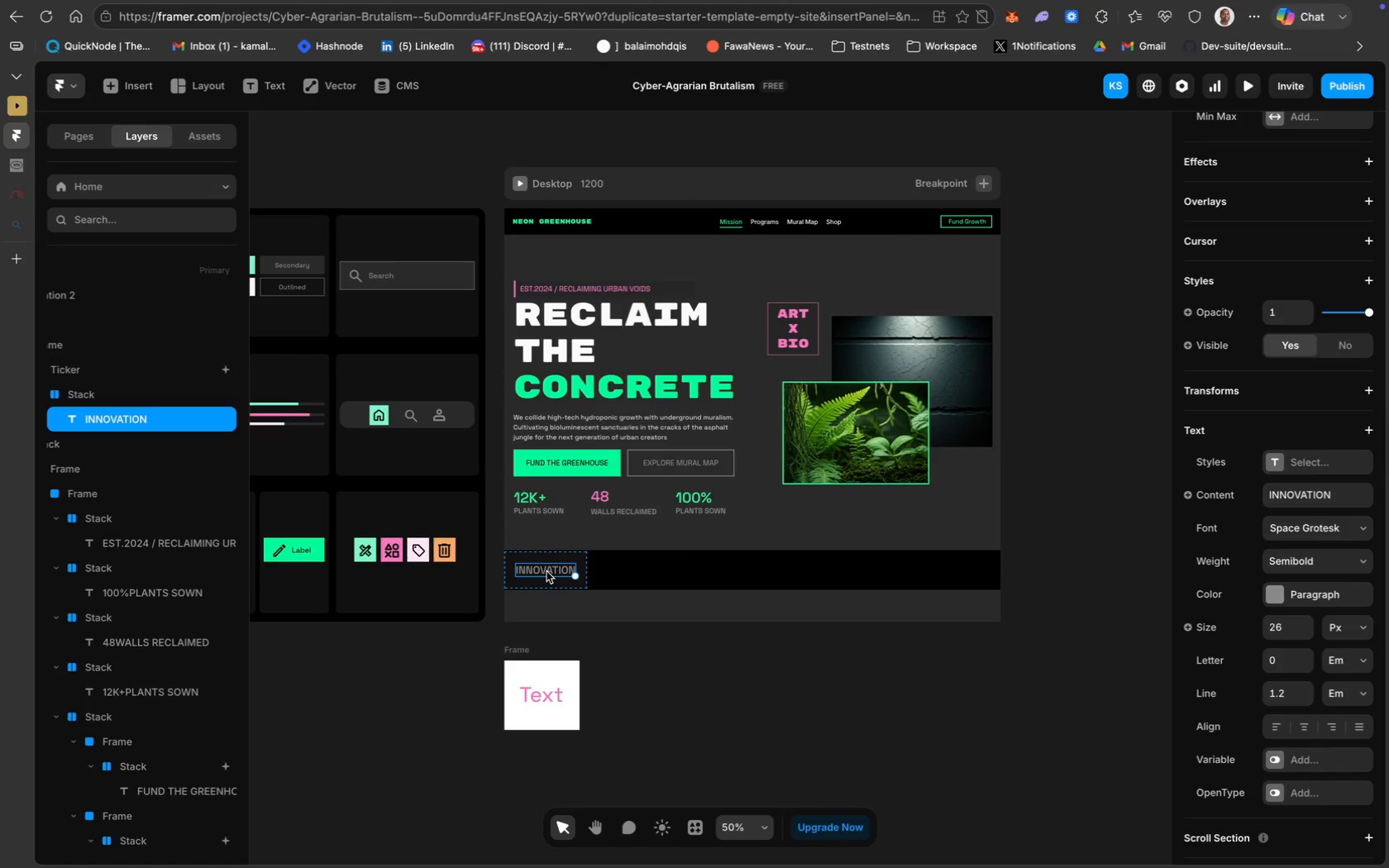 
key(Meta+C)
 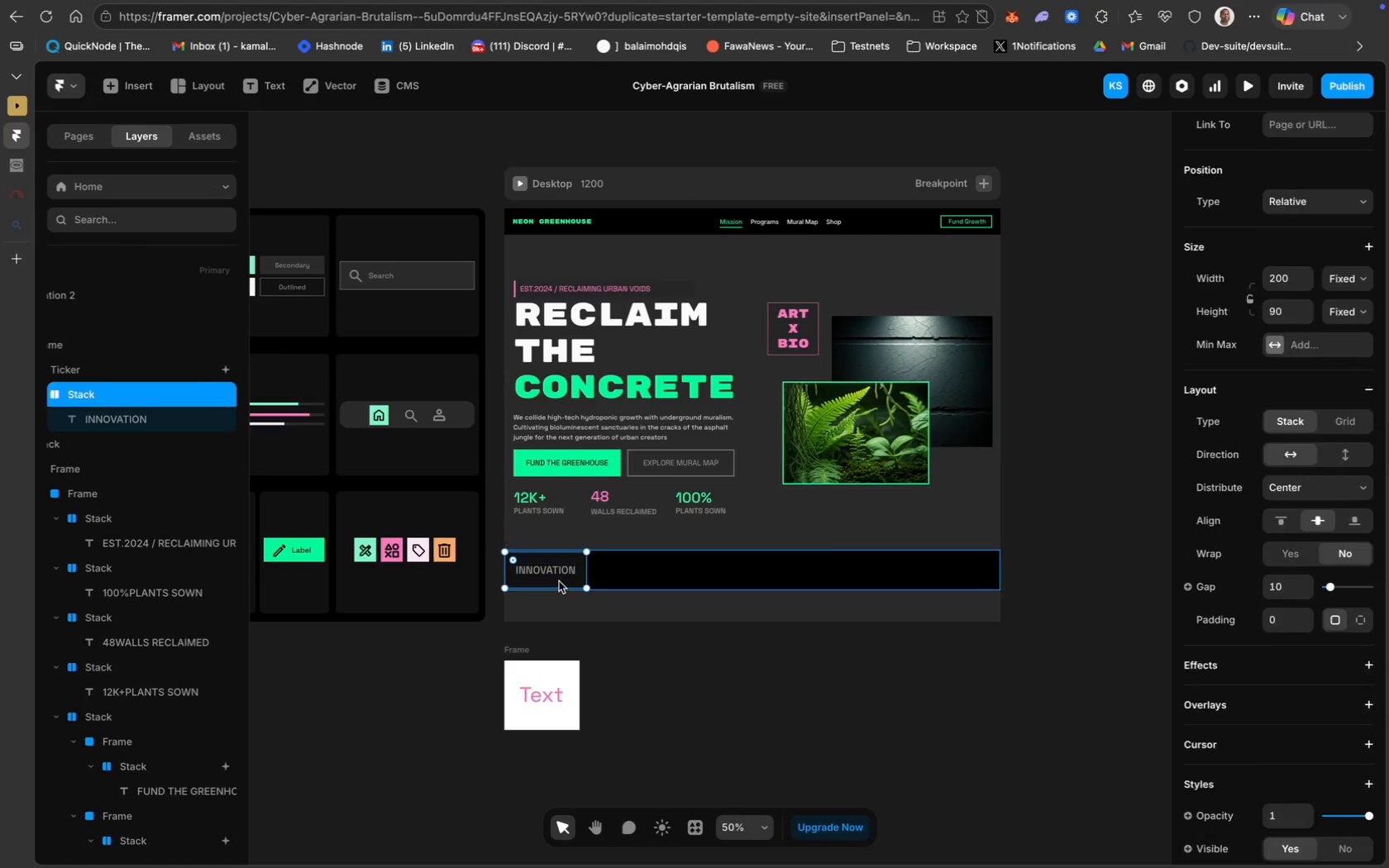 
key(Meta+Z)
 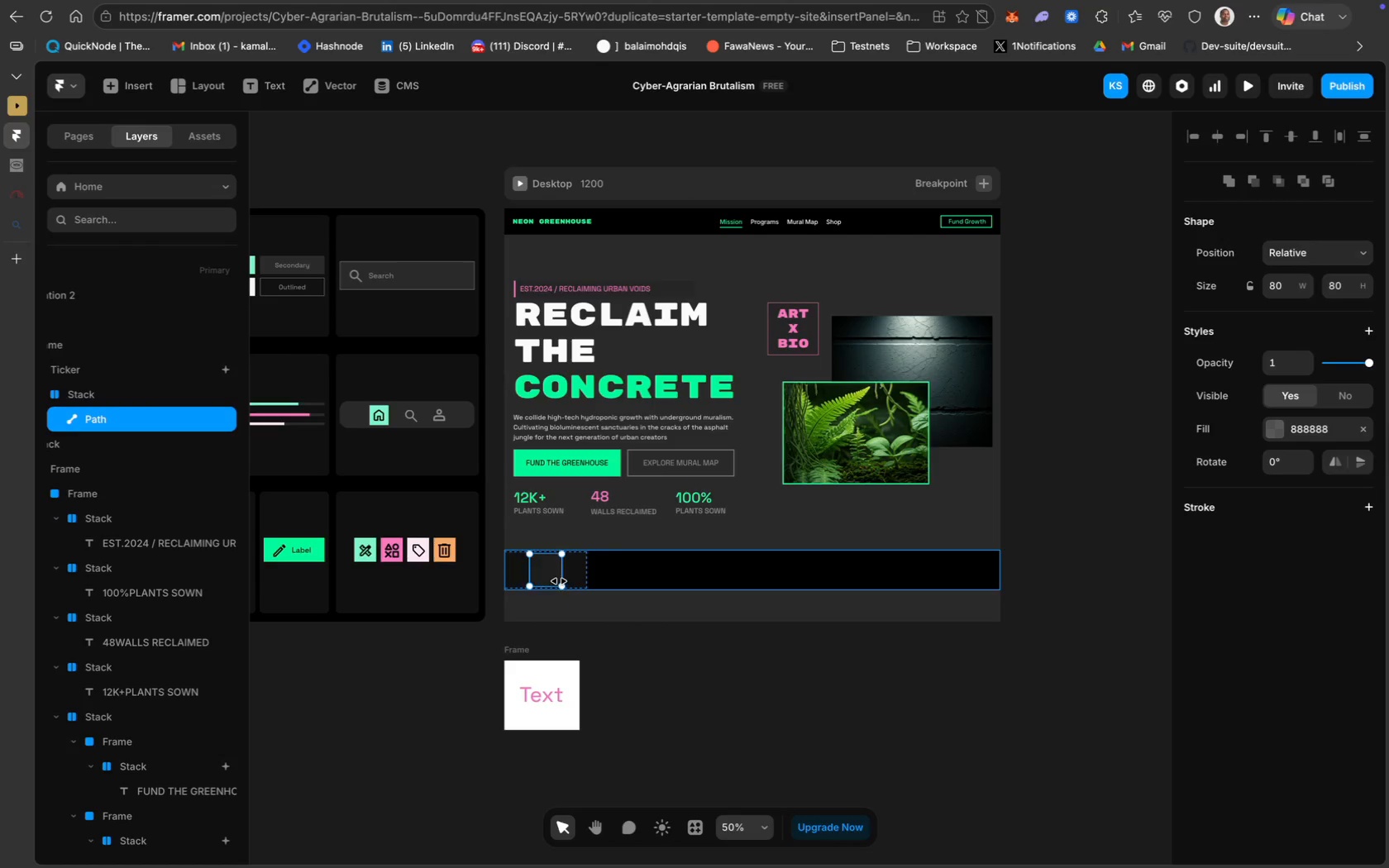 
key(Meta+Z)
 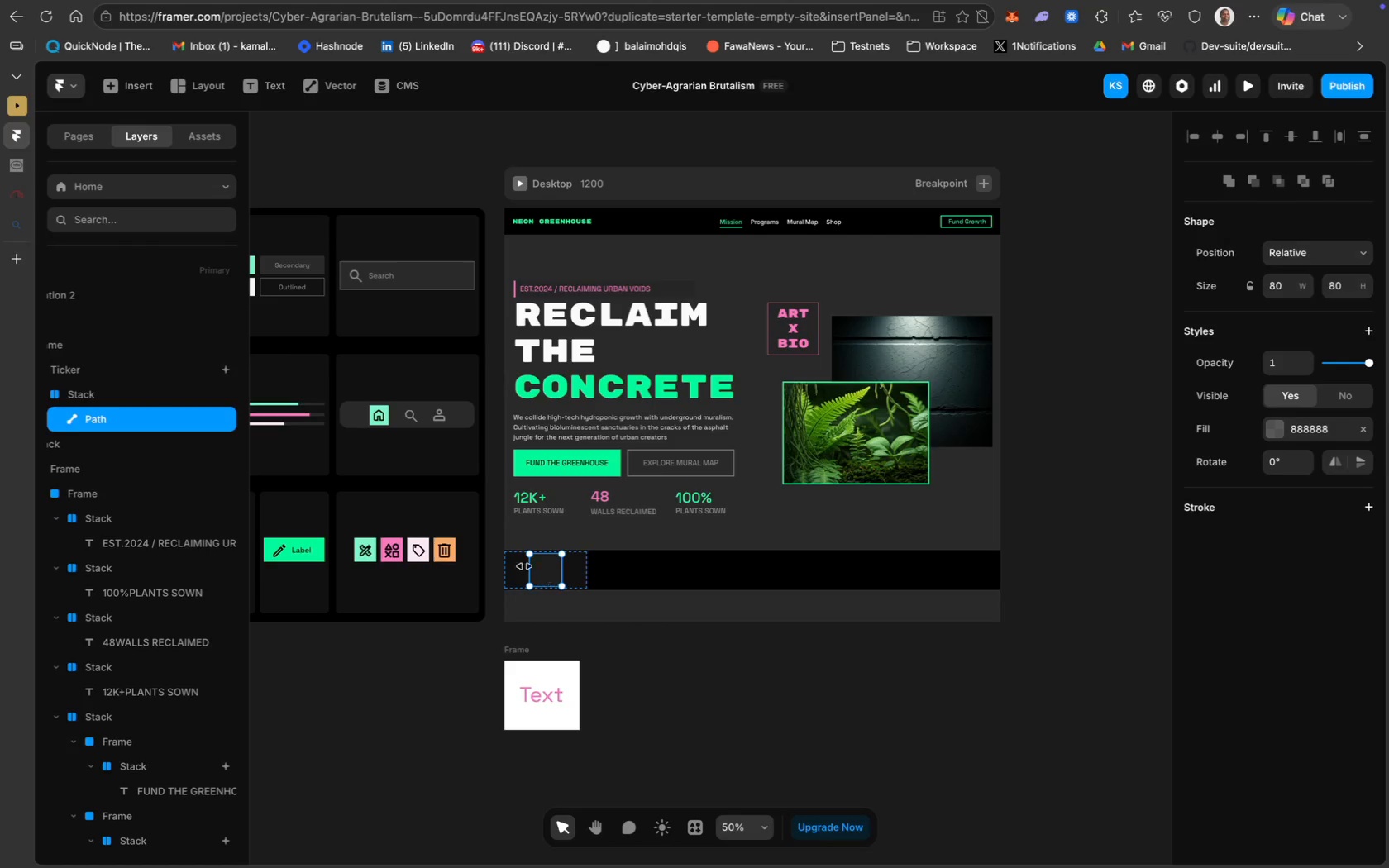 
key(Meta+Z)
 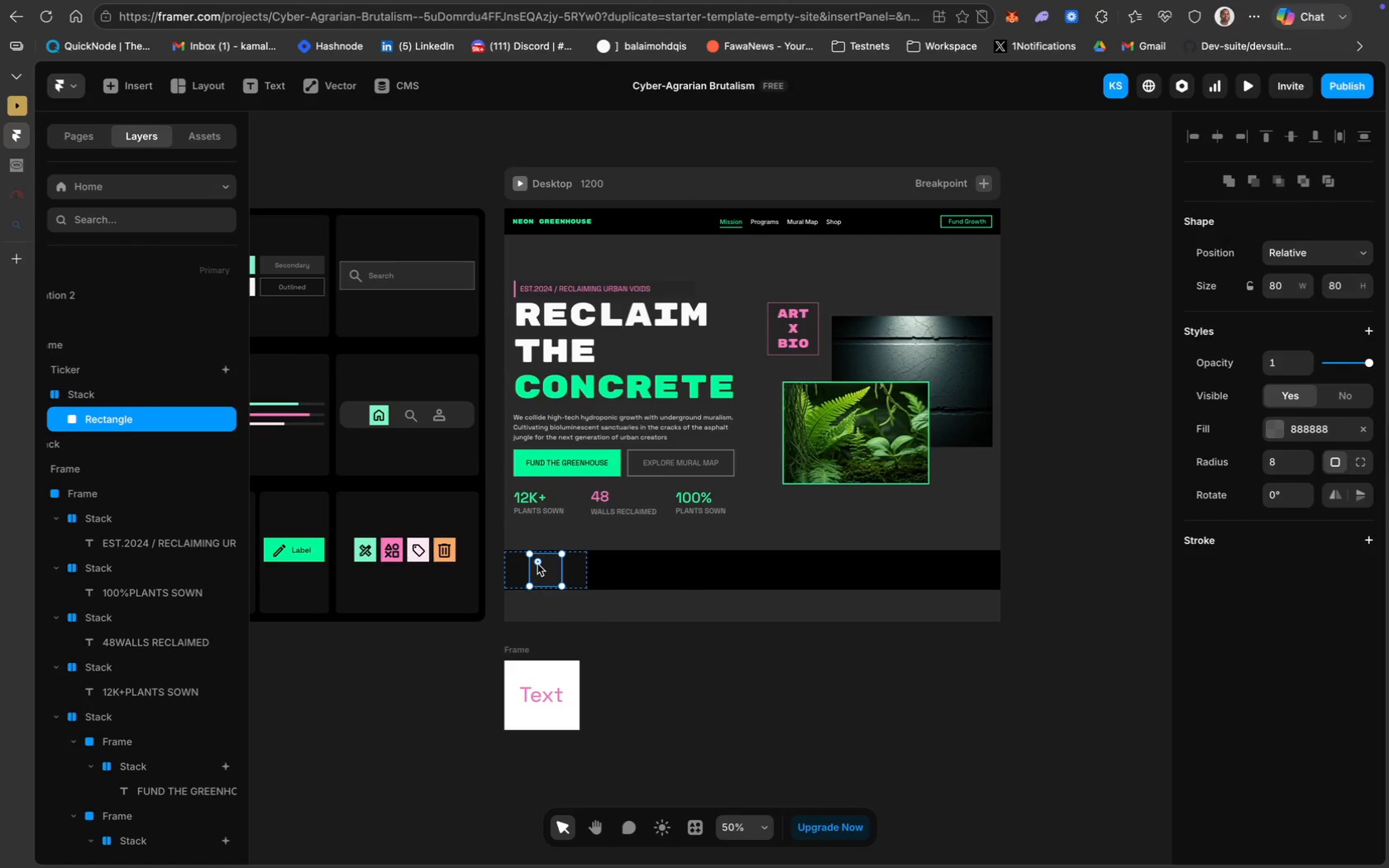 
left_click([714, 705])
 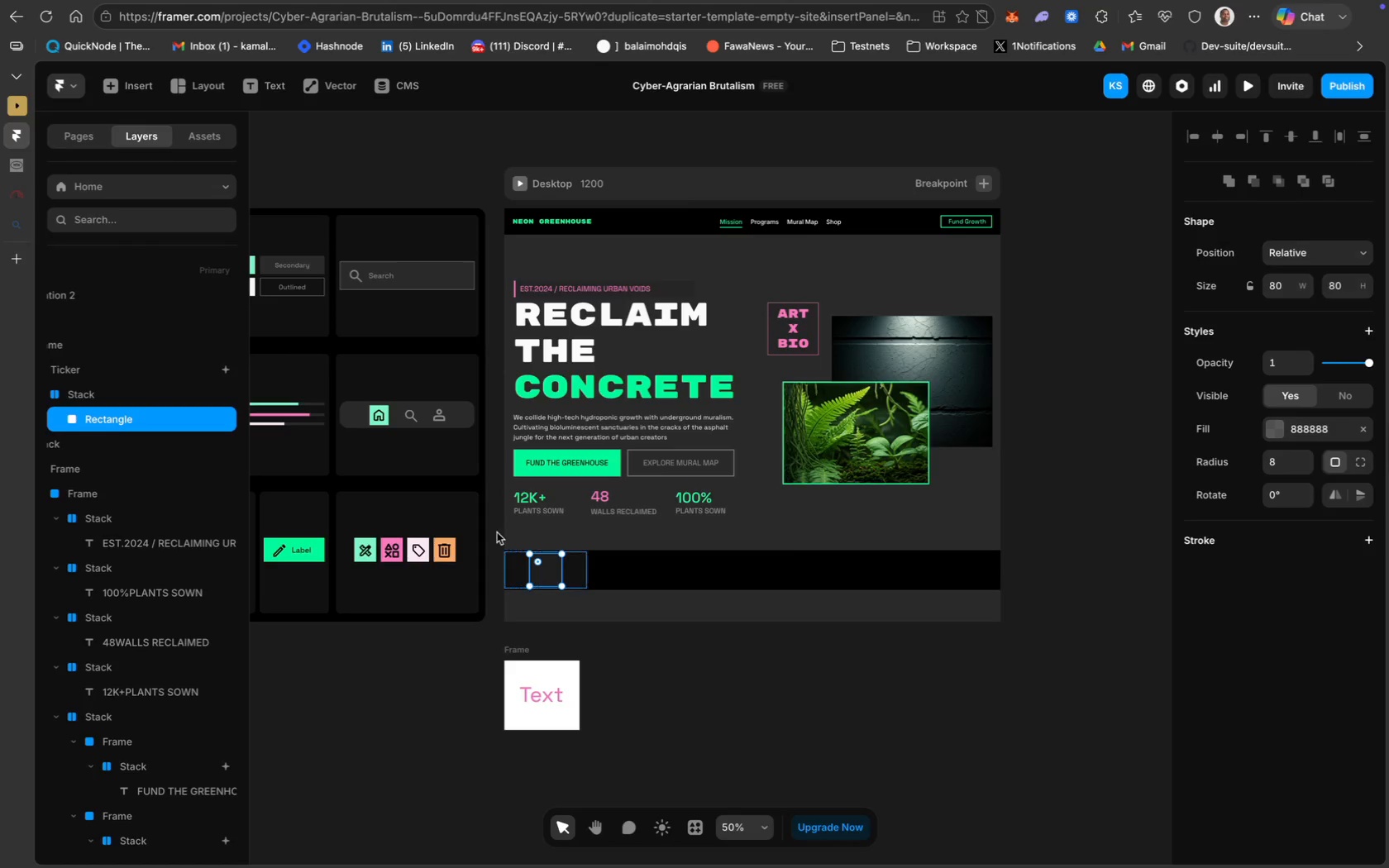 
wait(5.92)
 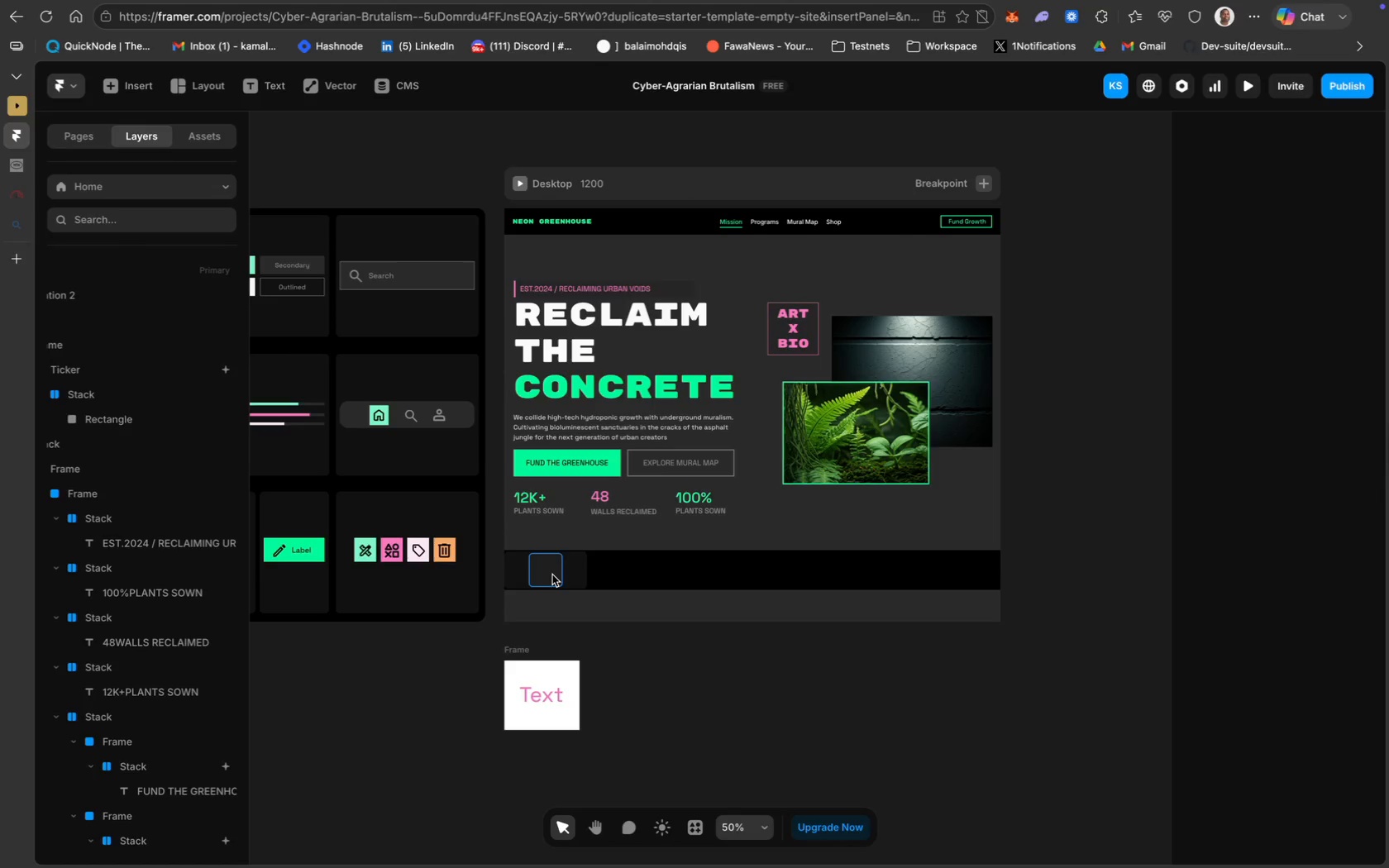 
key(Meta+Z)
 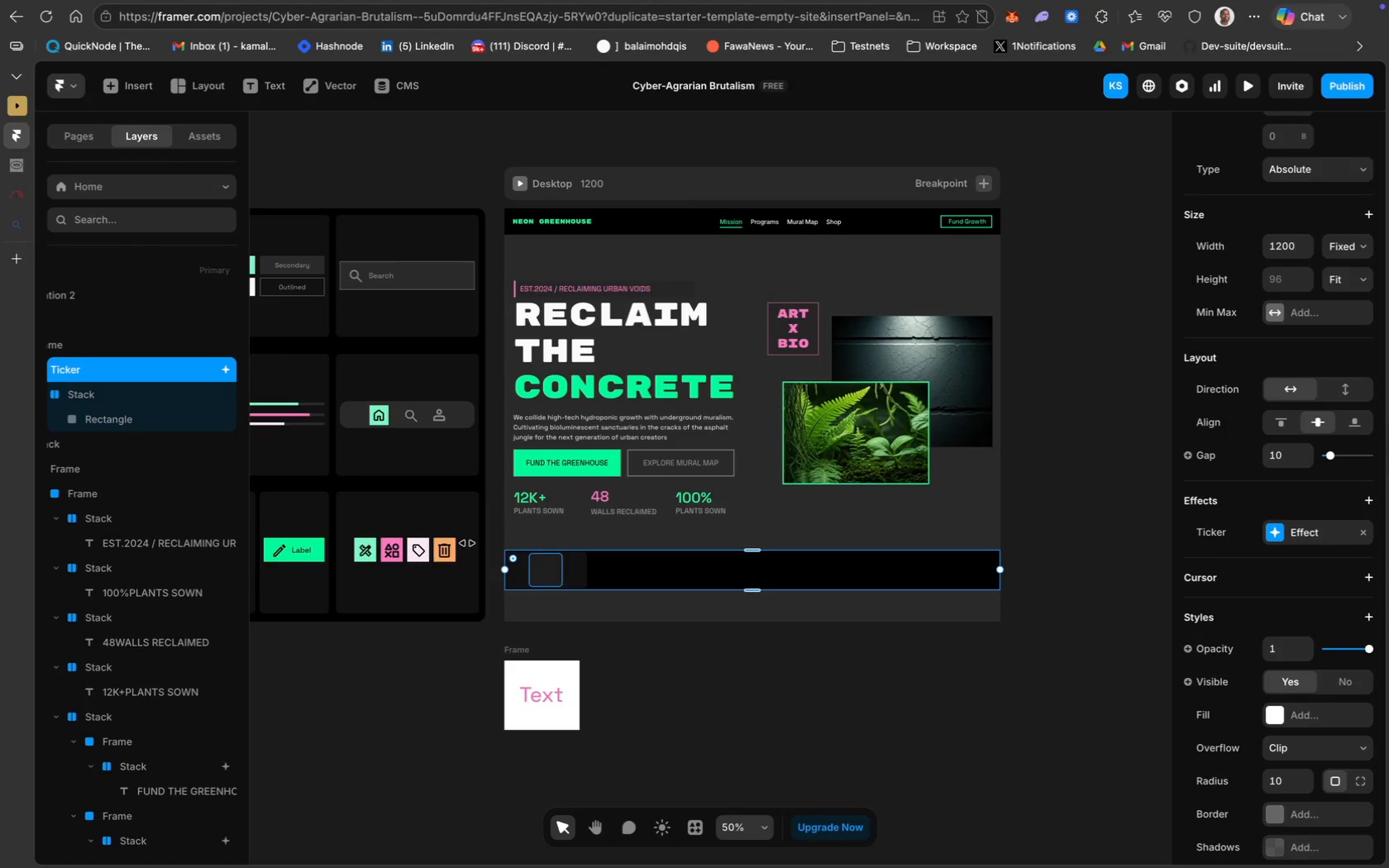 
wait(8.34)
 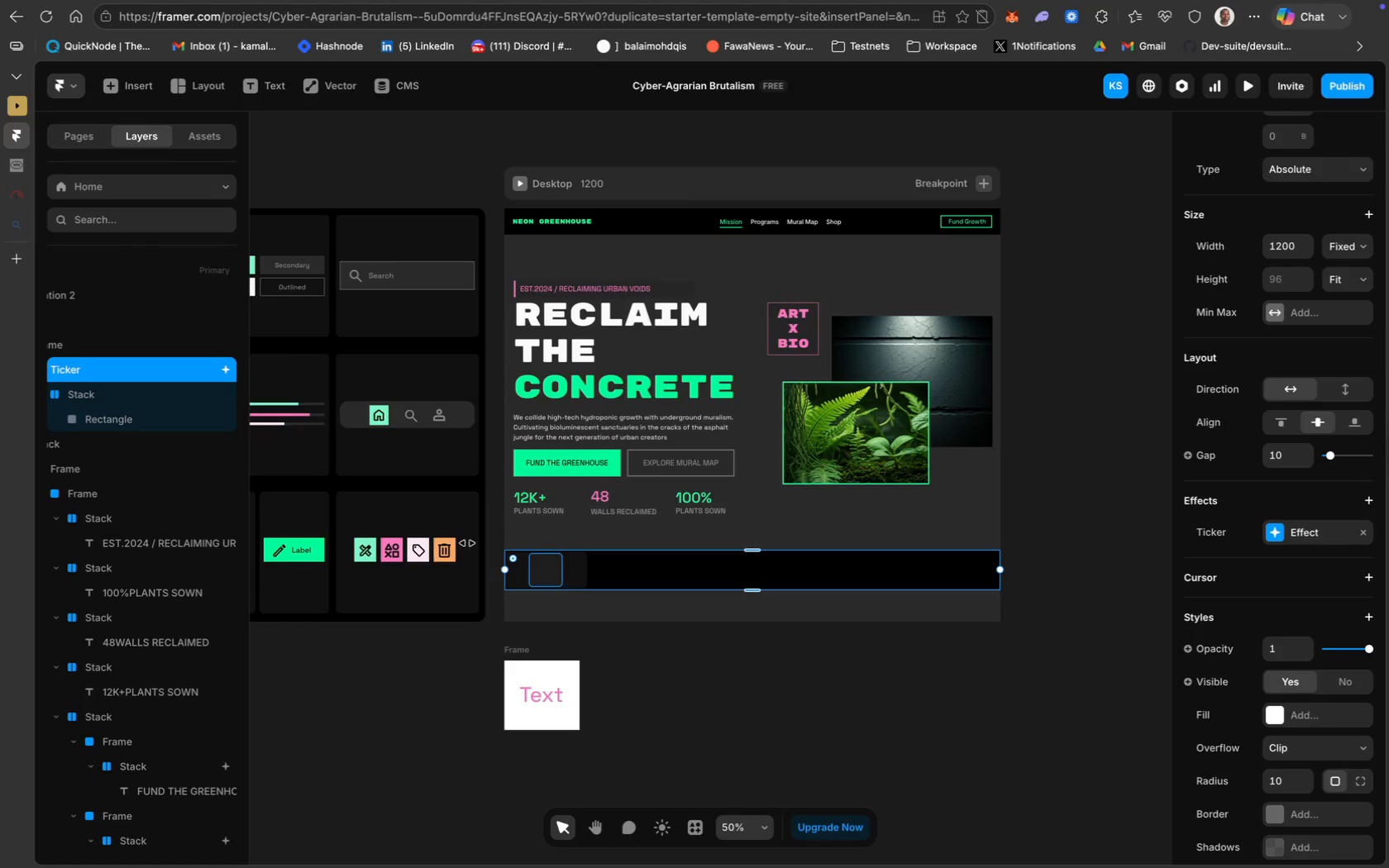 
left_click([256, 86])
 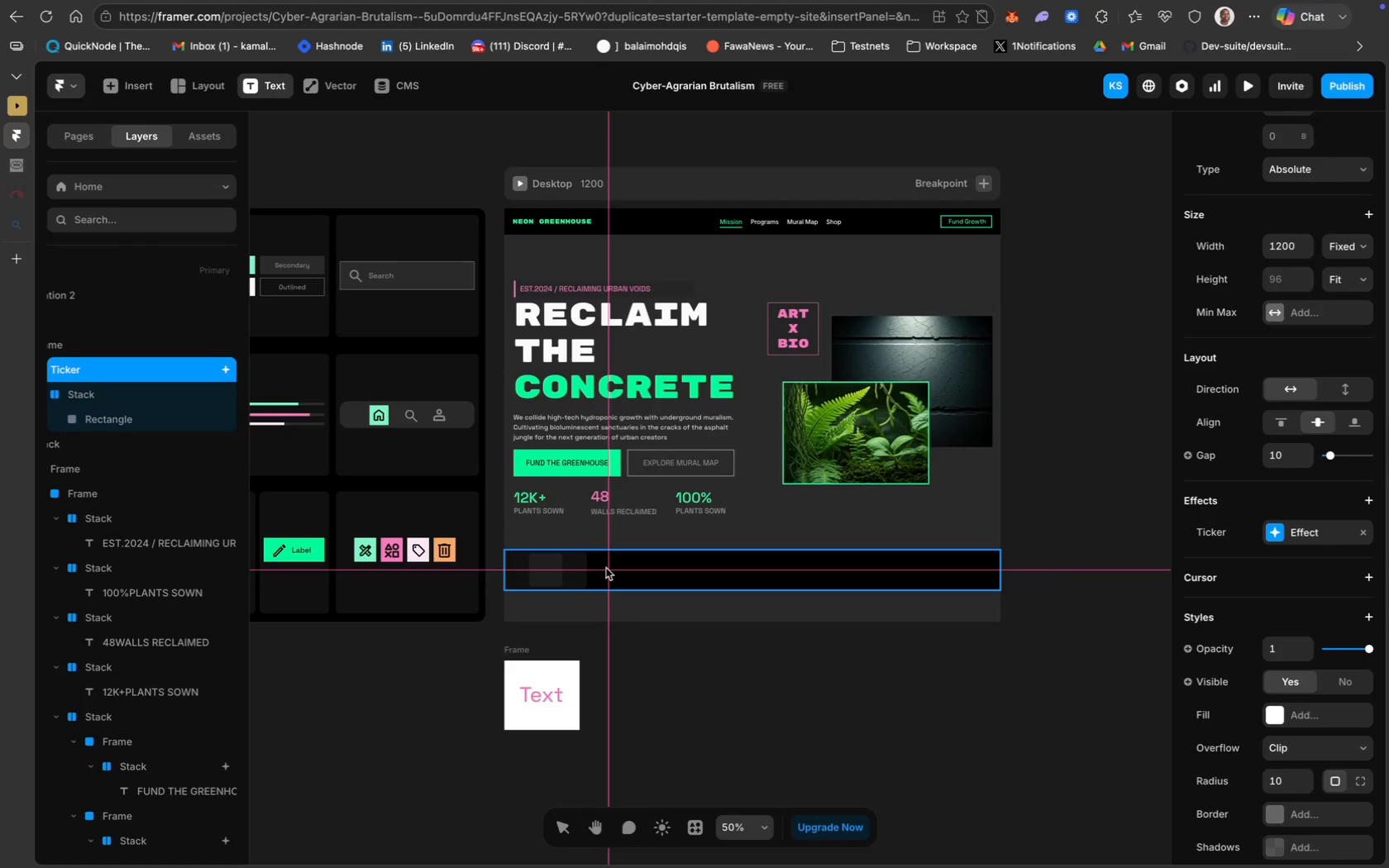 
left_click([606, 568])
 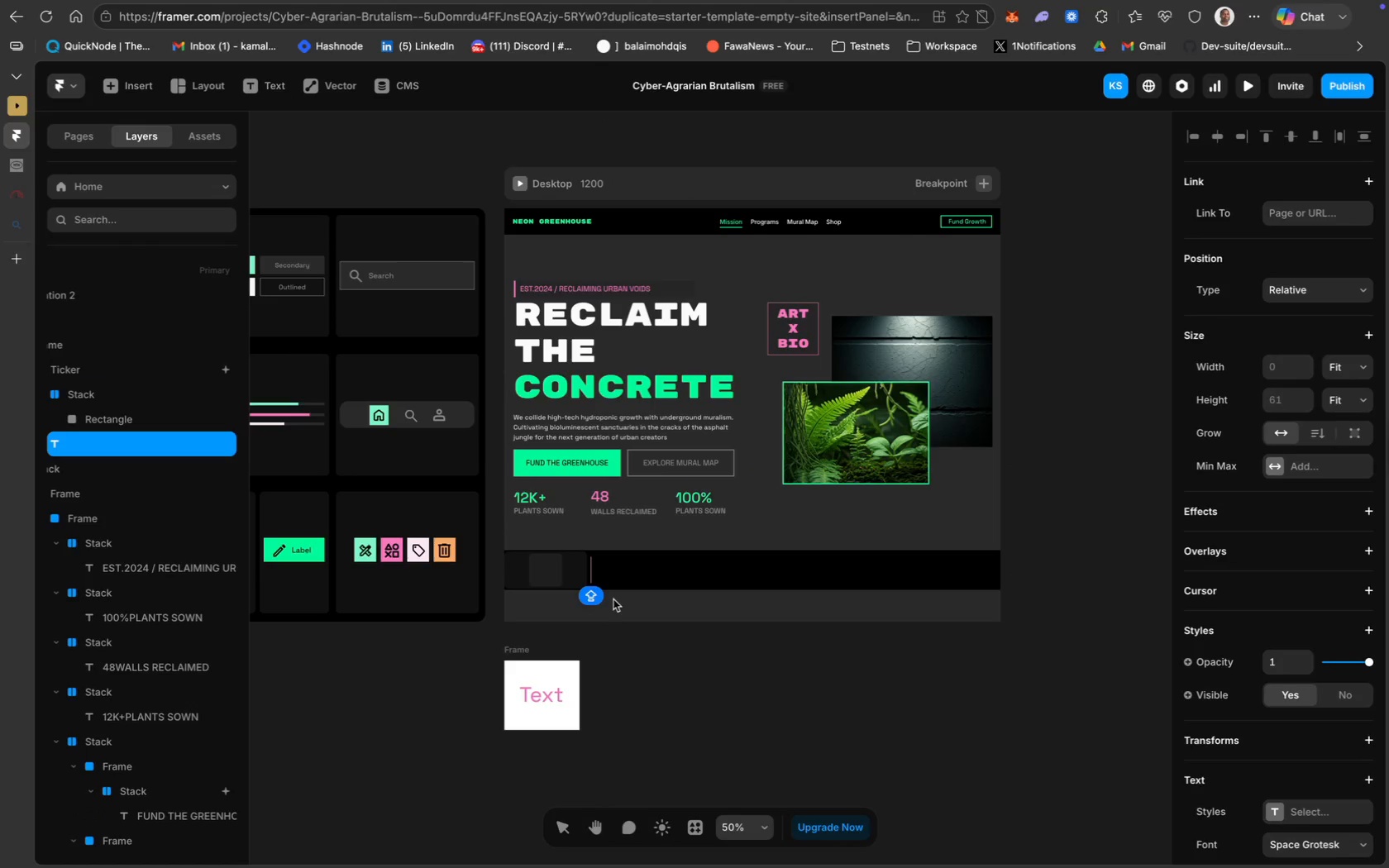 
key(Meta+V)
 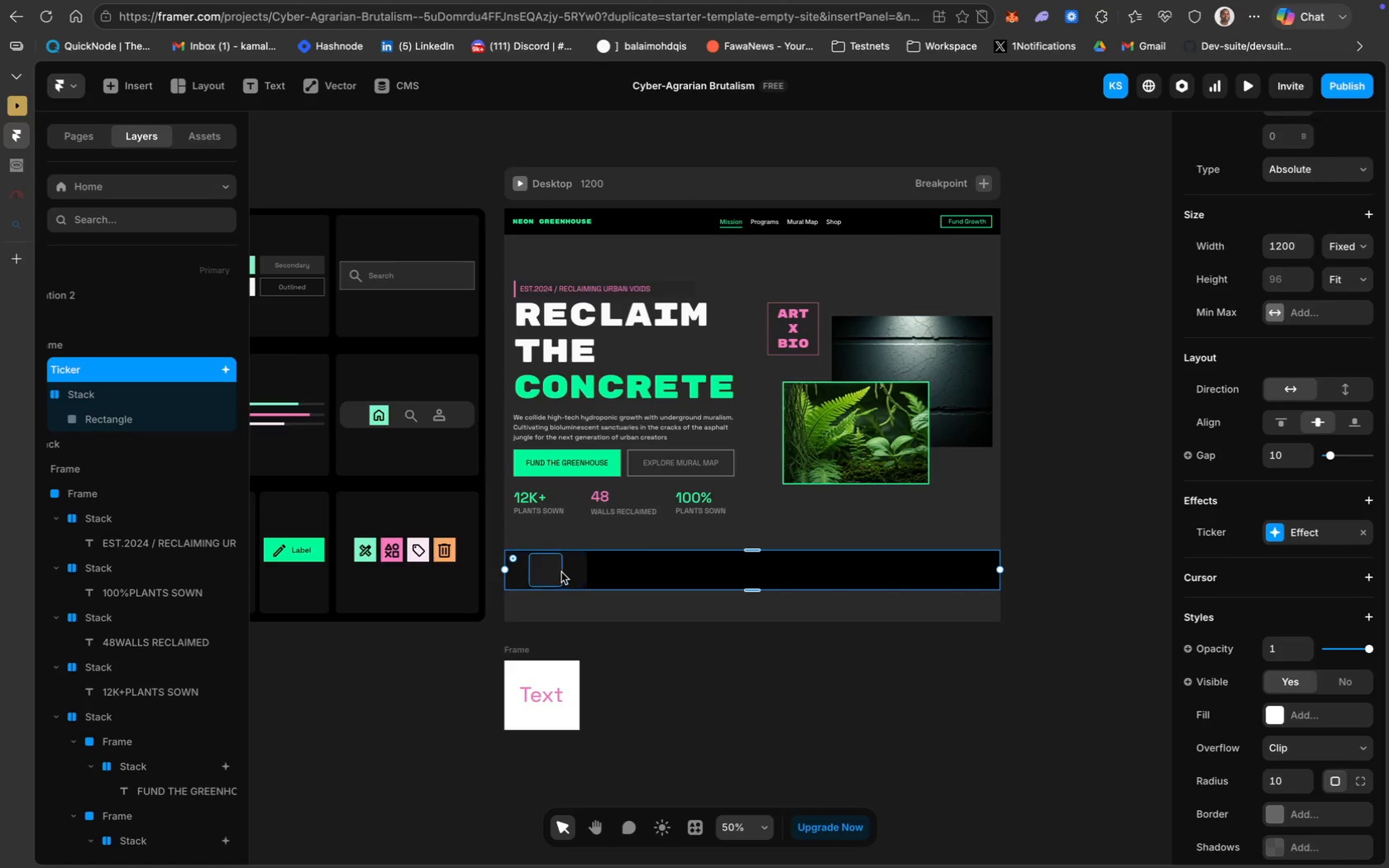 
wait(5.78)
 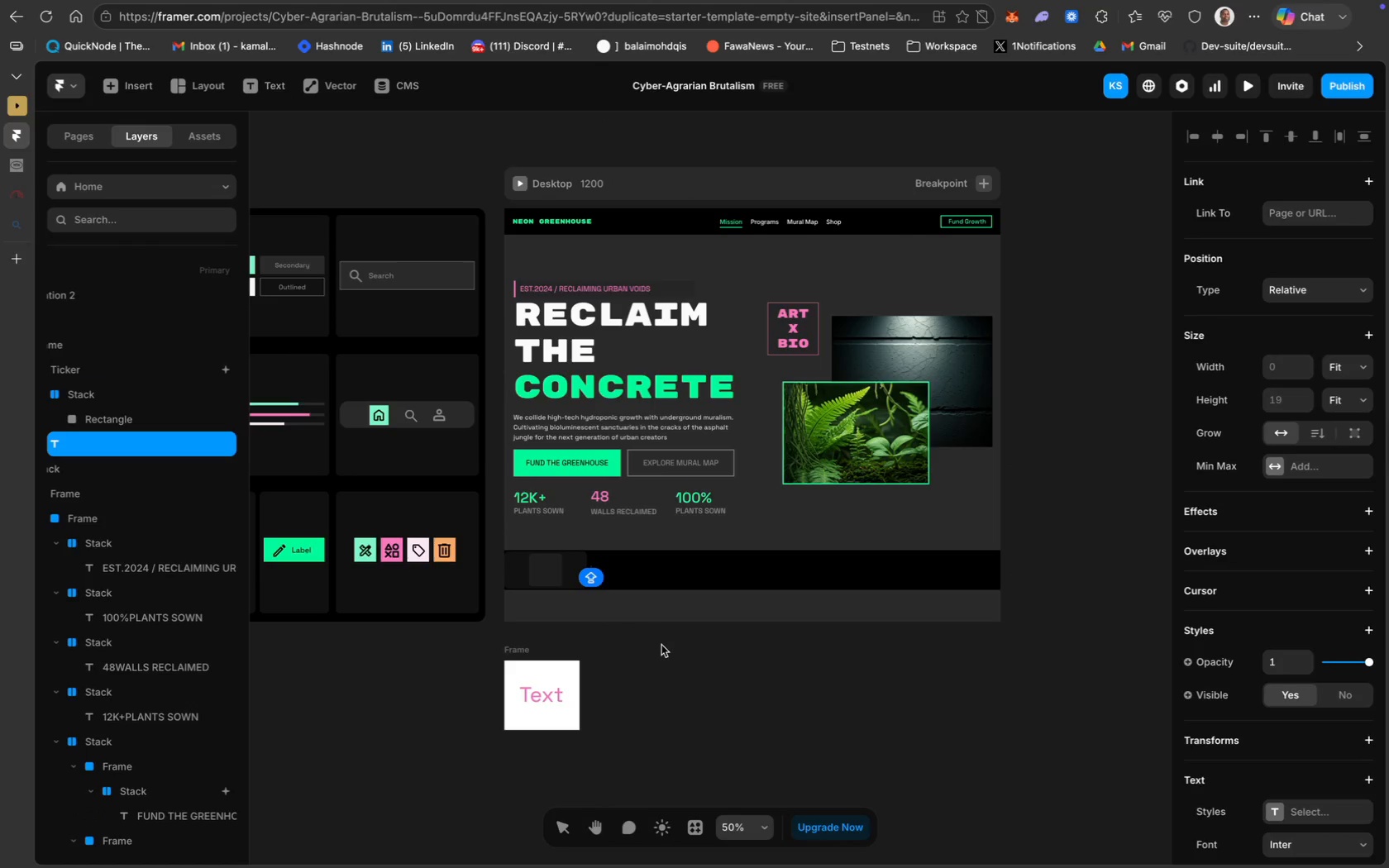 
key(Meta+D)
 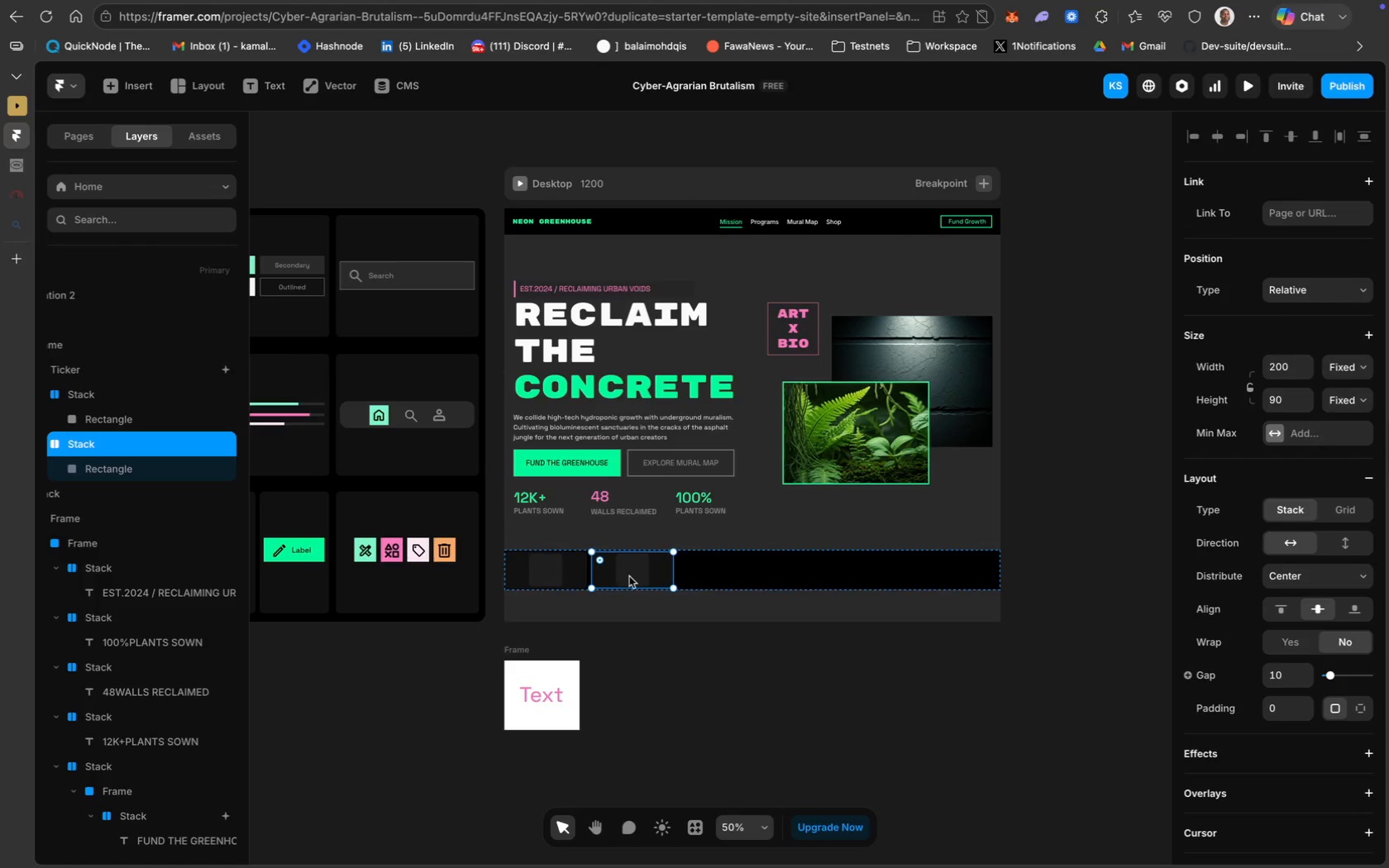 
key(Meta+D)
 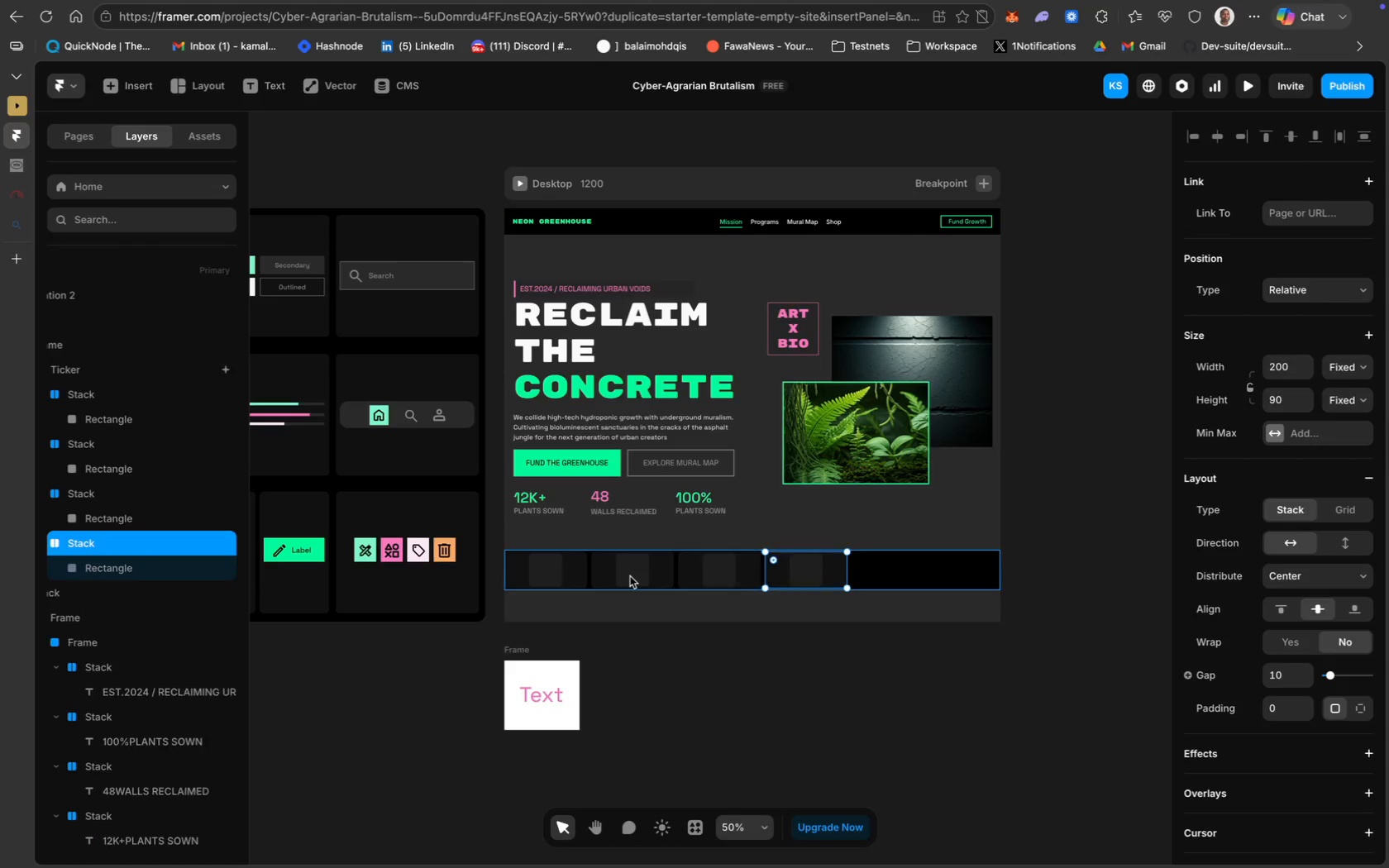 
key(Meta+D)
 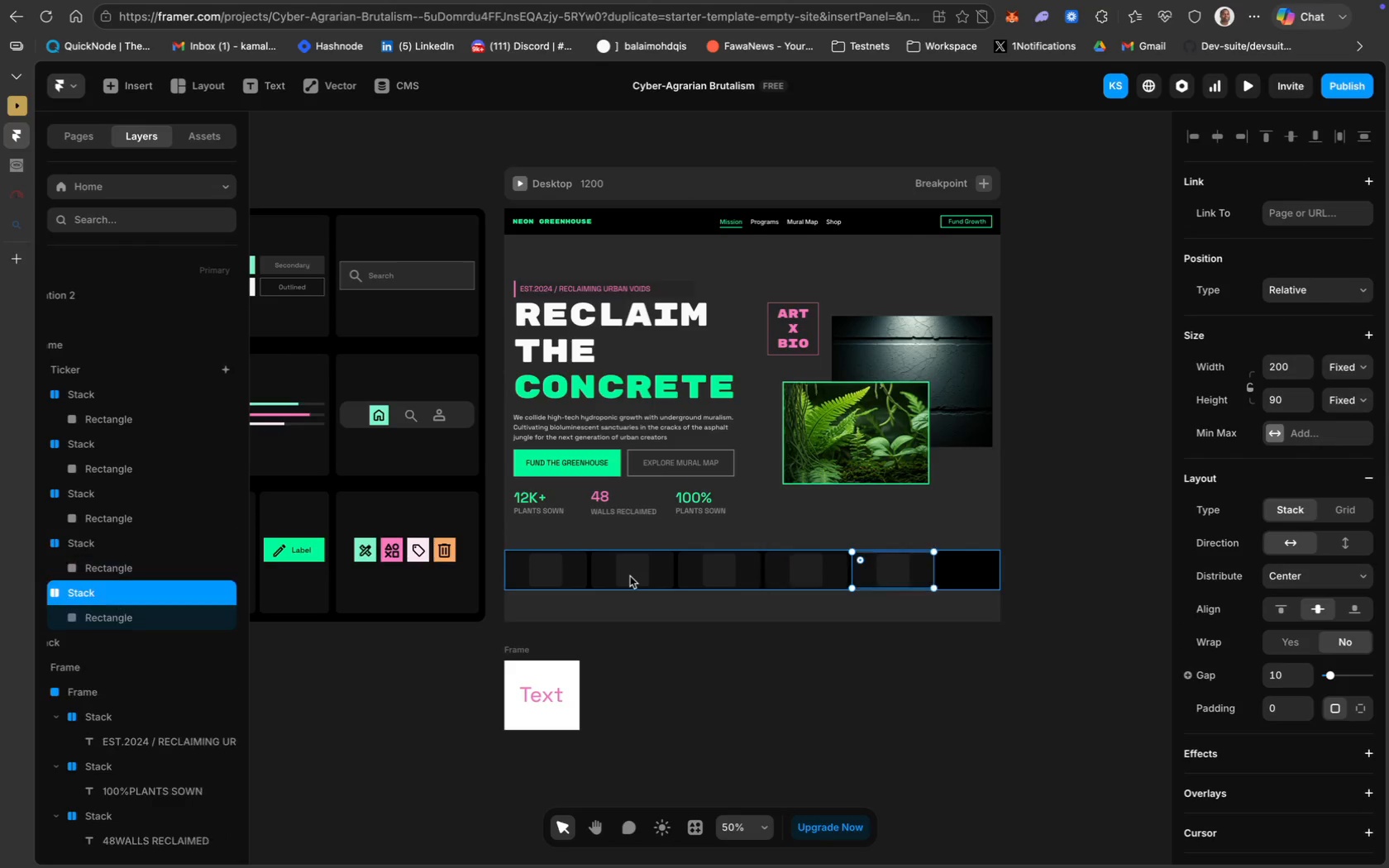 
key(Meta+D)
 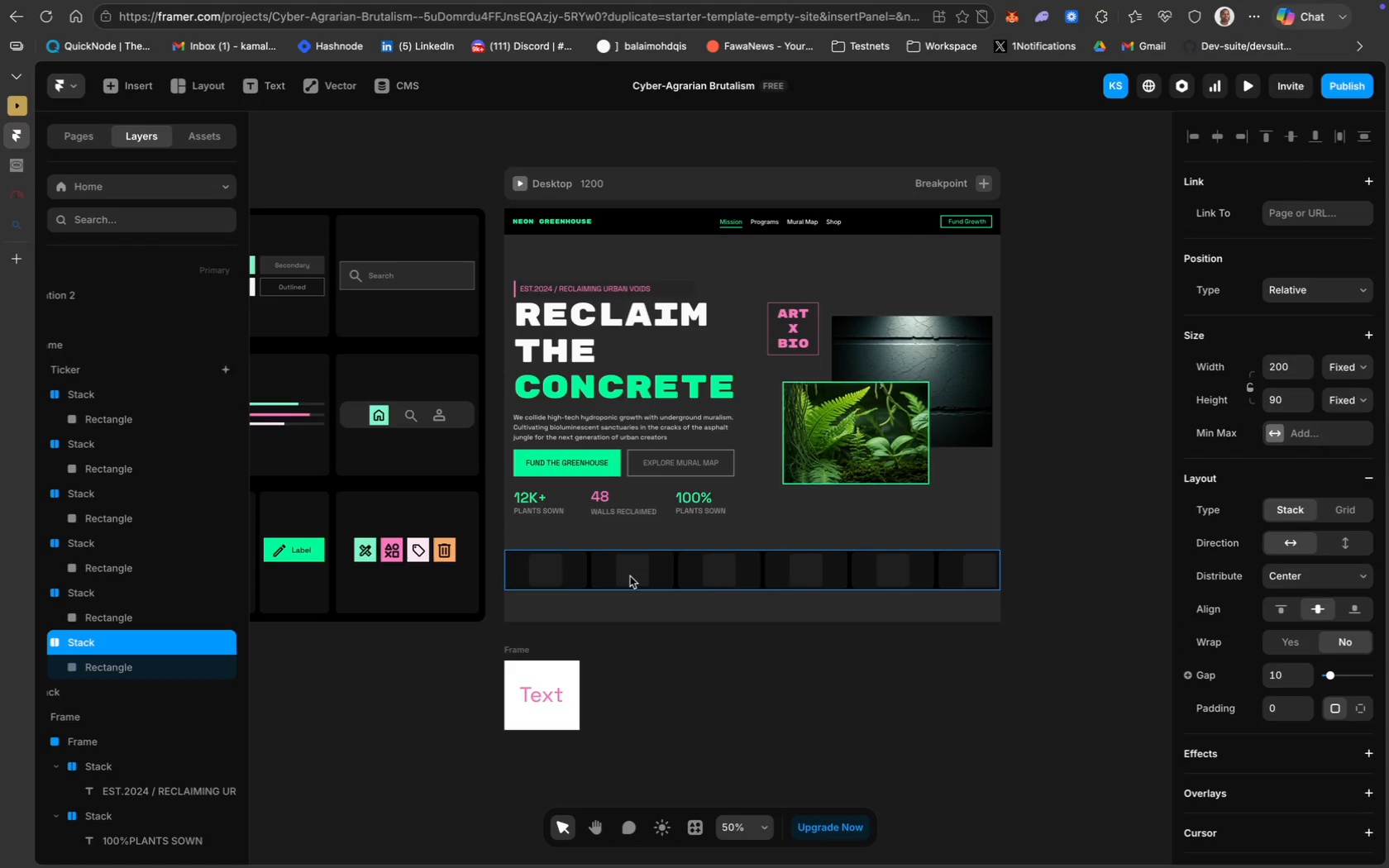 
key(Meta+D)